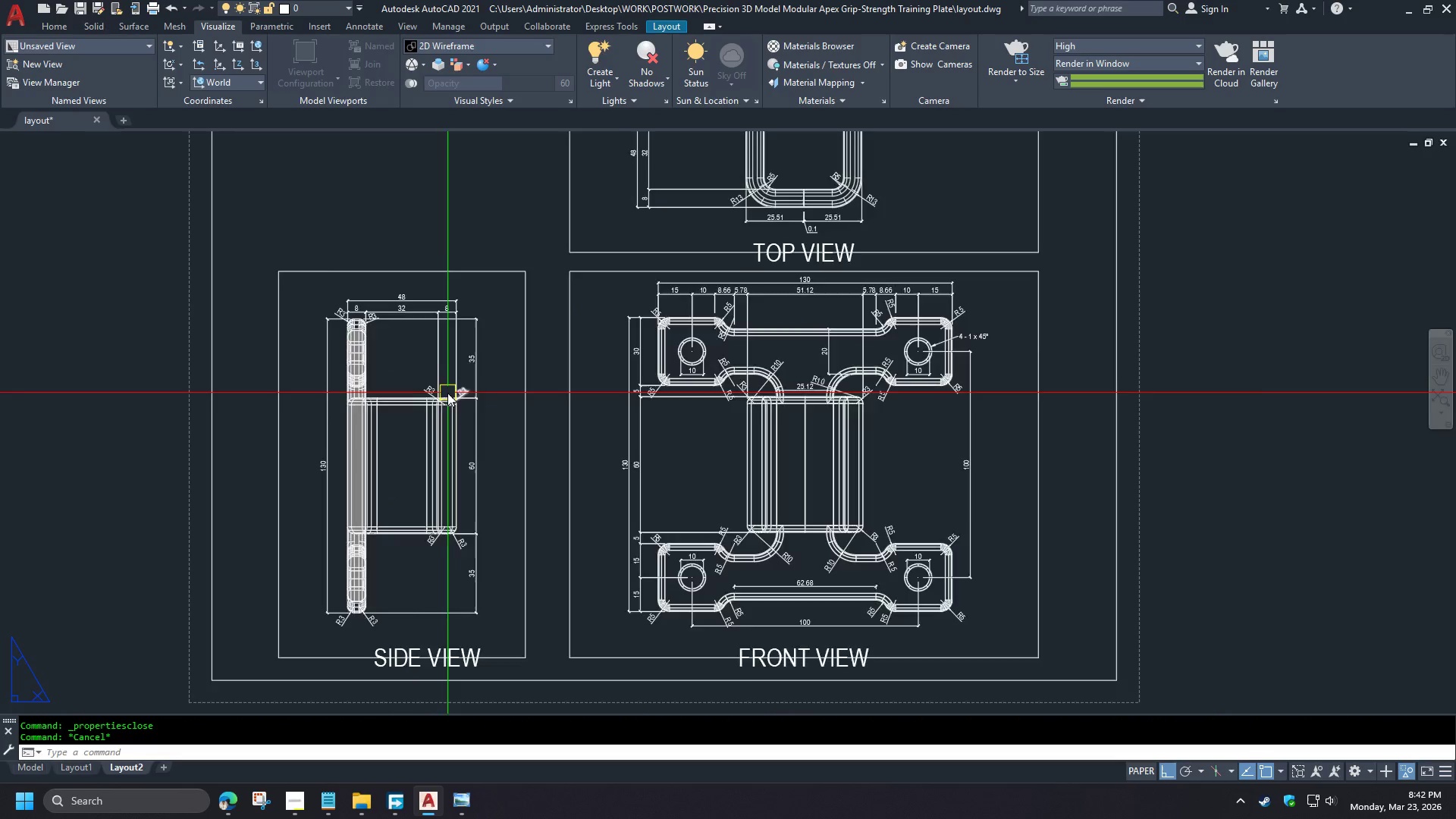 
wait(5.59)
 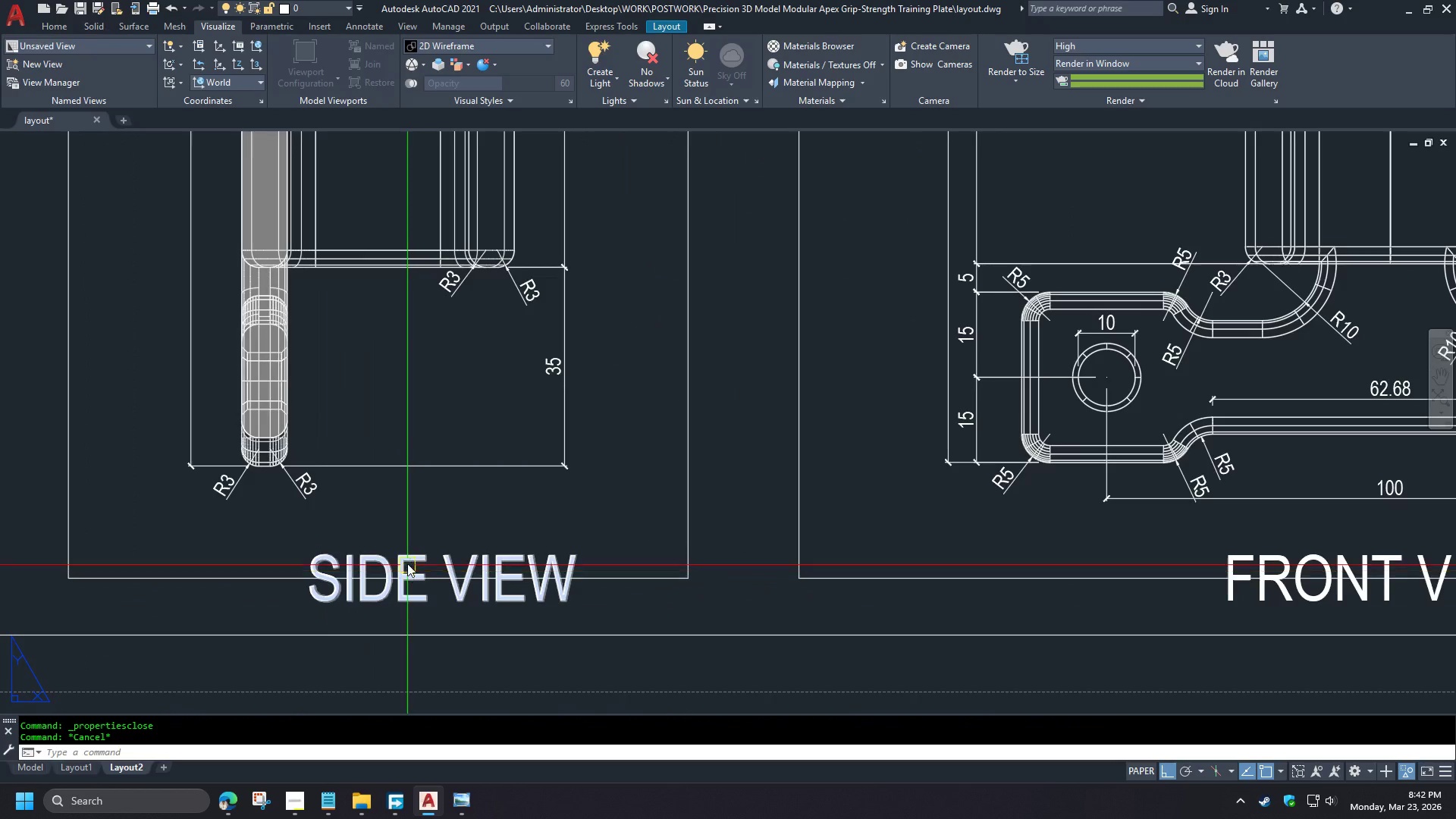 
double_click([401, 557])
 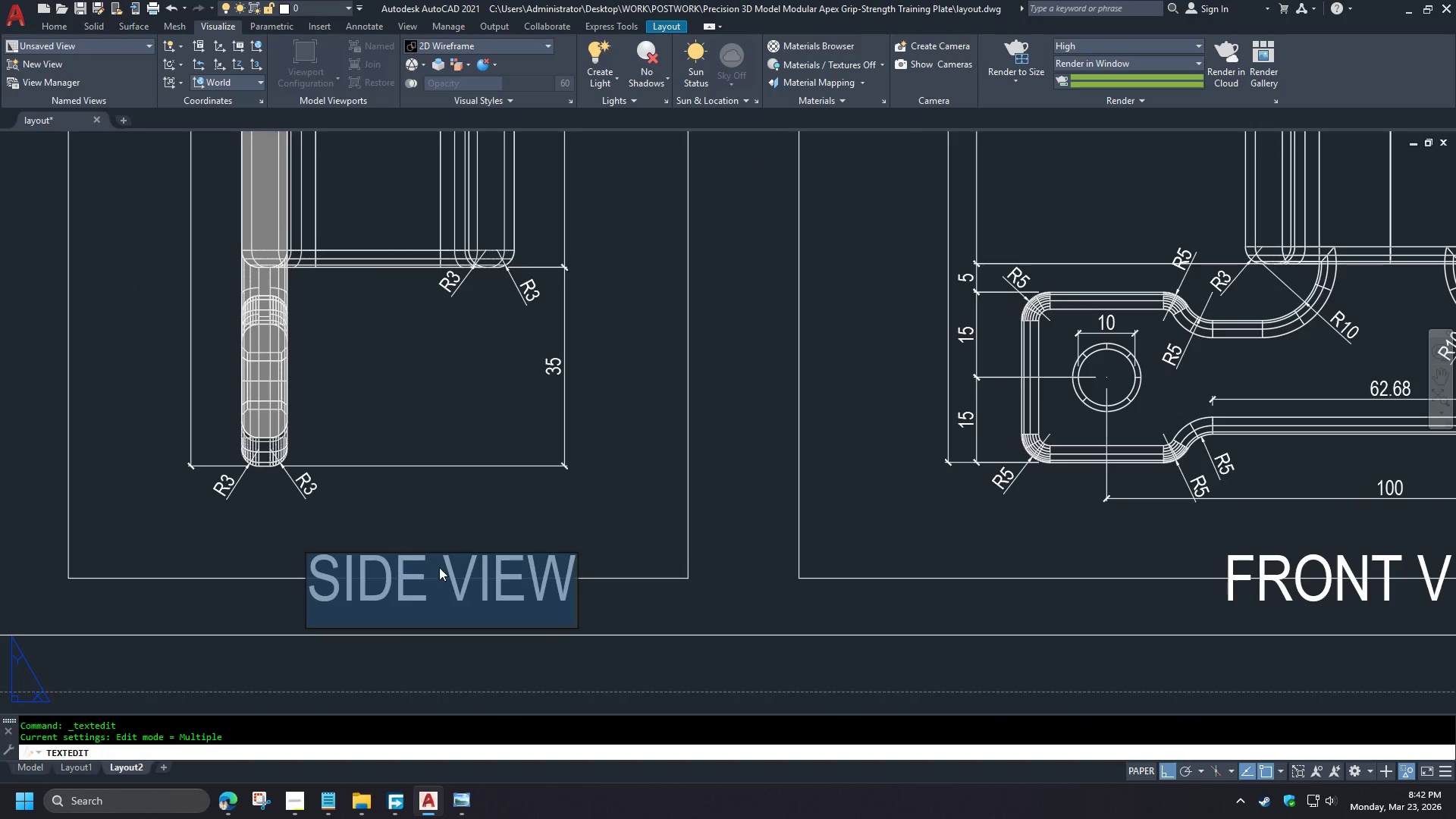 
scroll: coordinate [344, 375], scroll_direction: up, amount: 5.0
 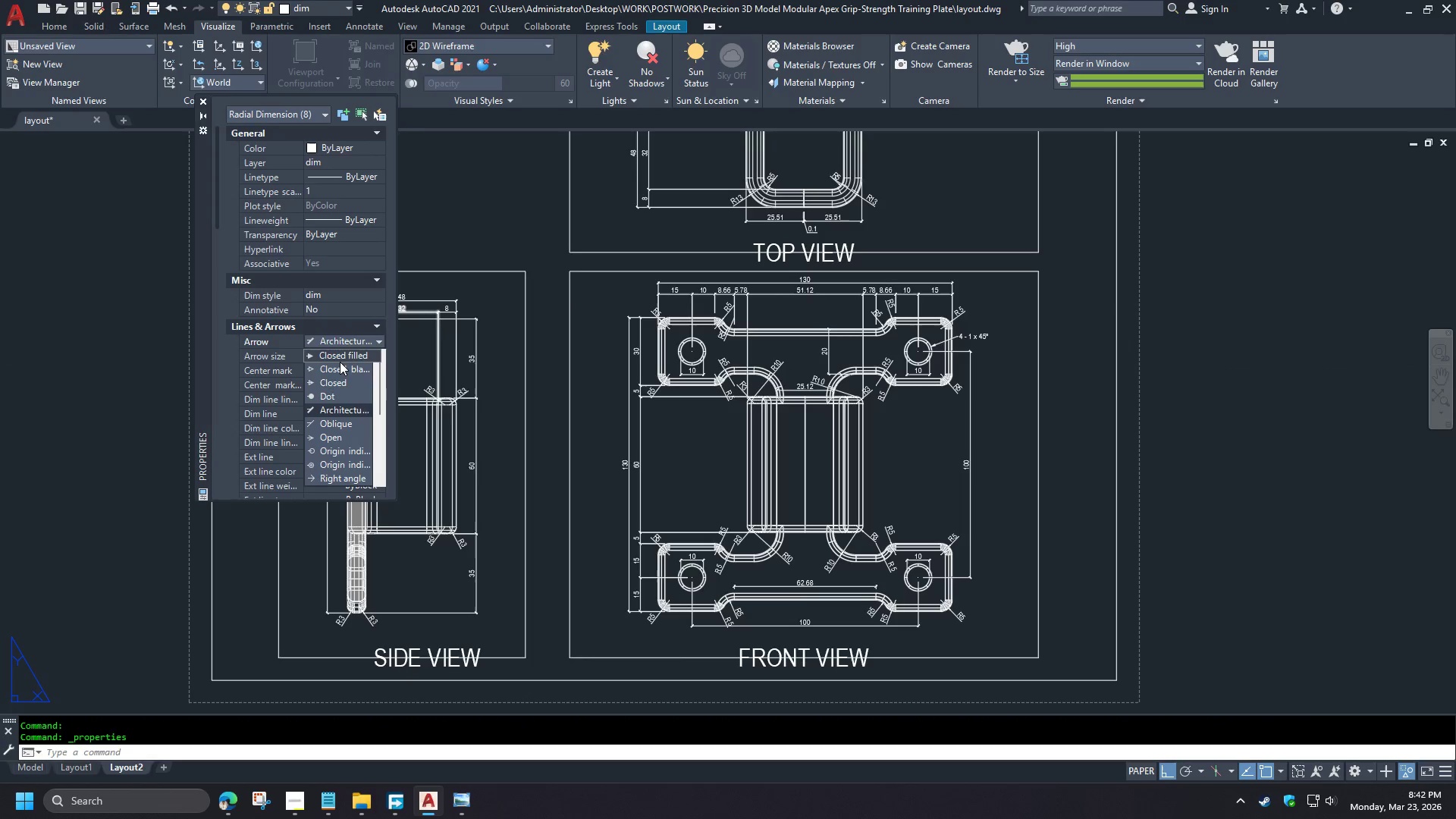 
left_click([447, 568])
 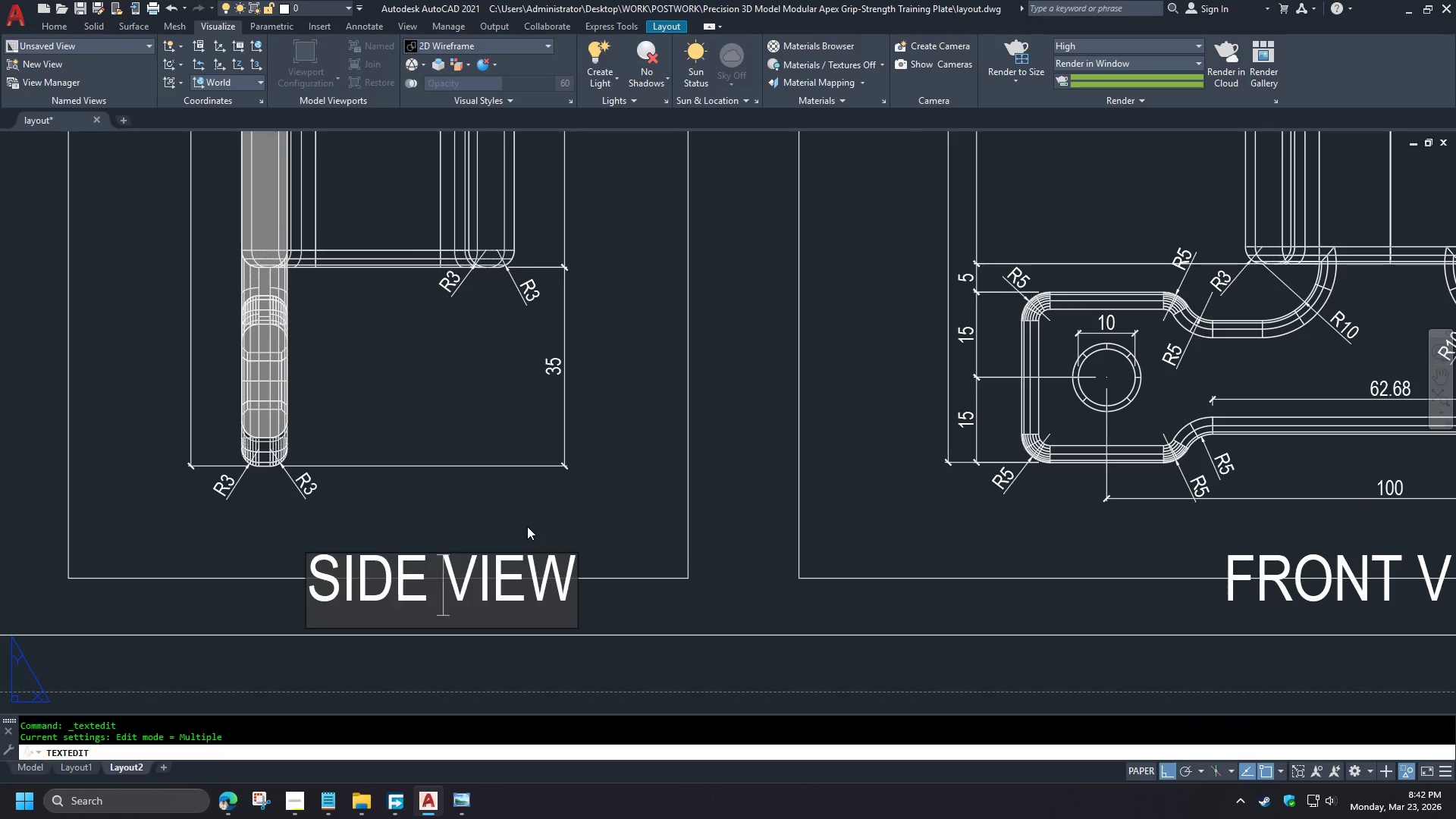 
type(sectio)
 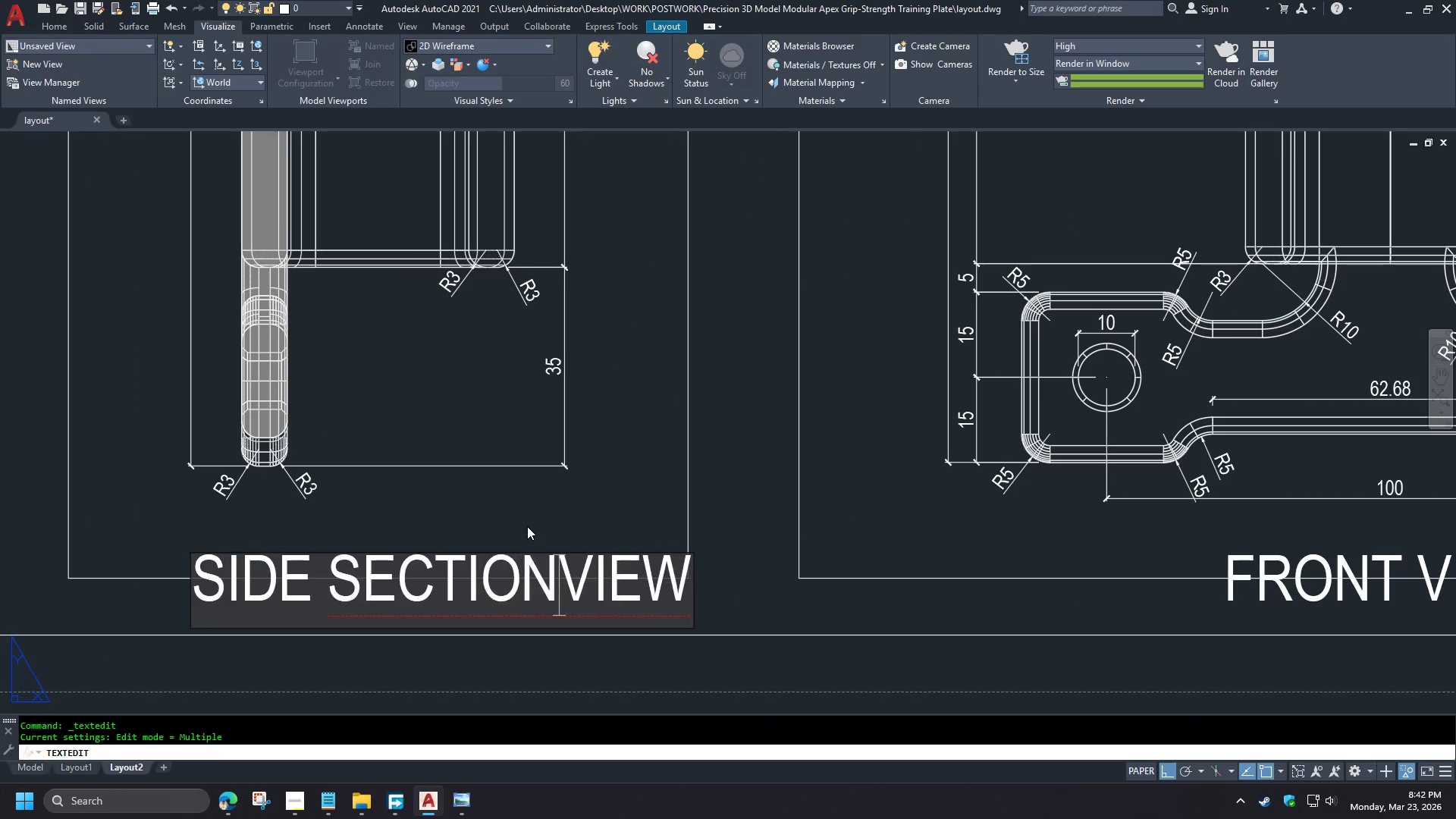 
scroll: coordinate [444, 394], scroll_direction: up, amount: 4.0
 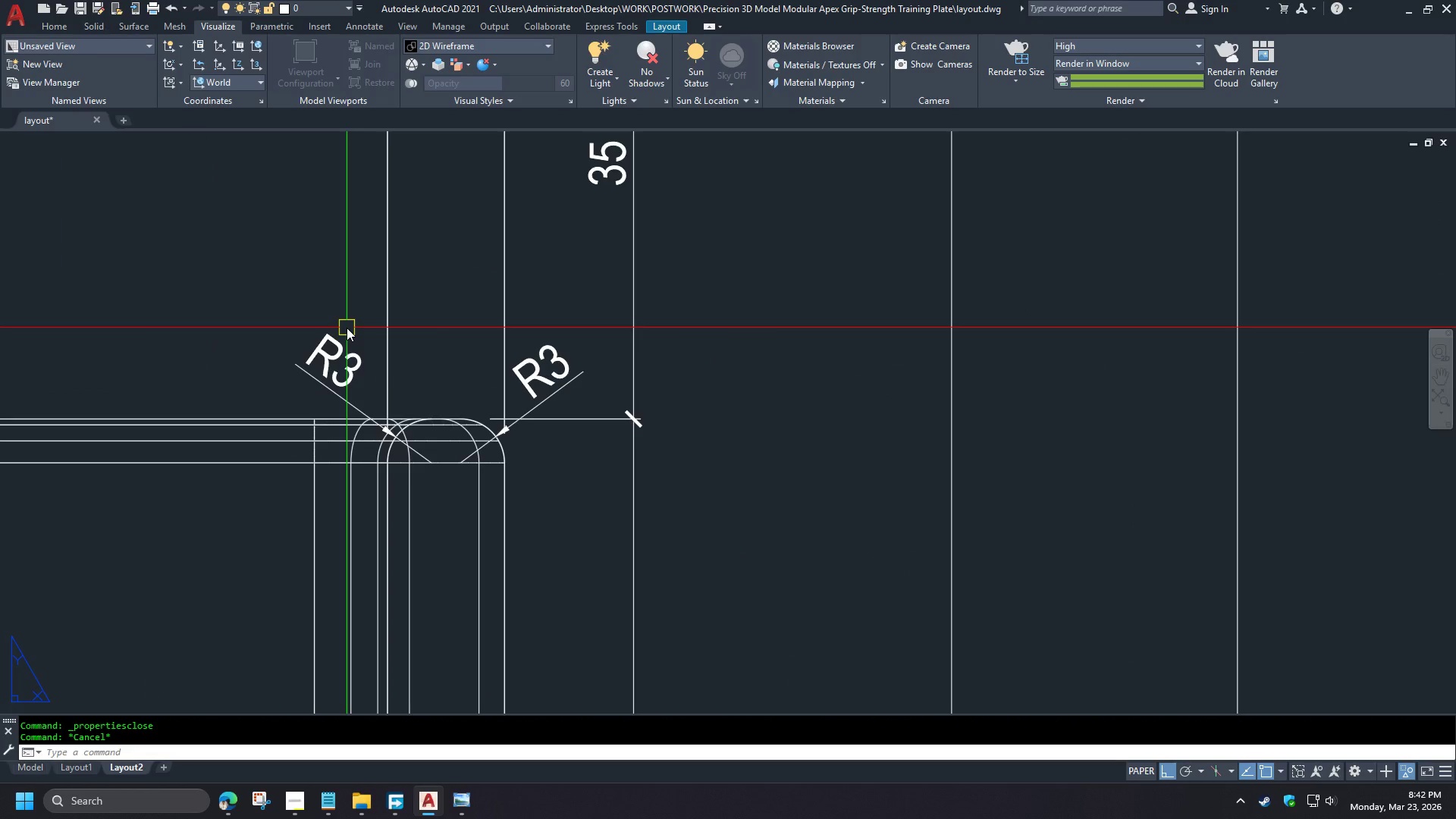 
key(N)
 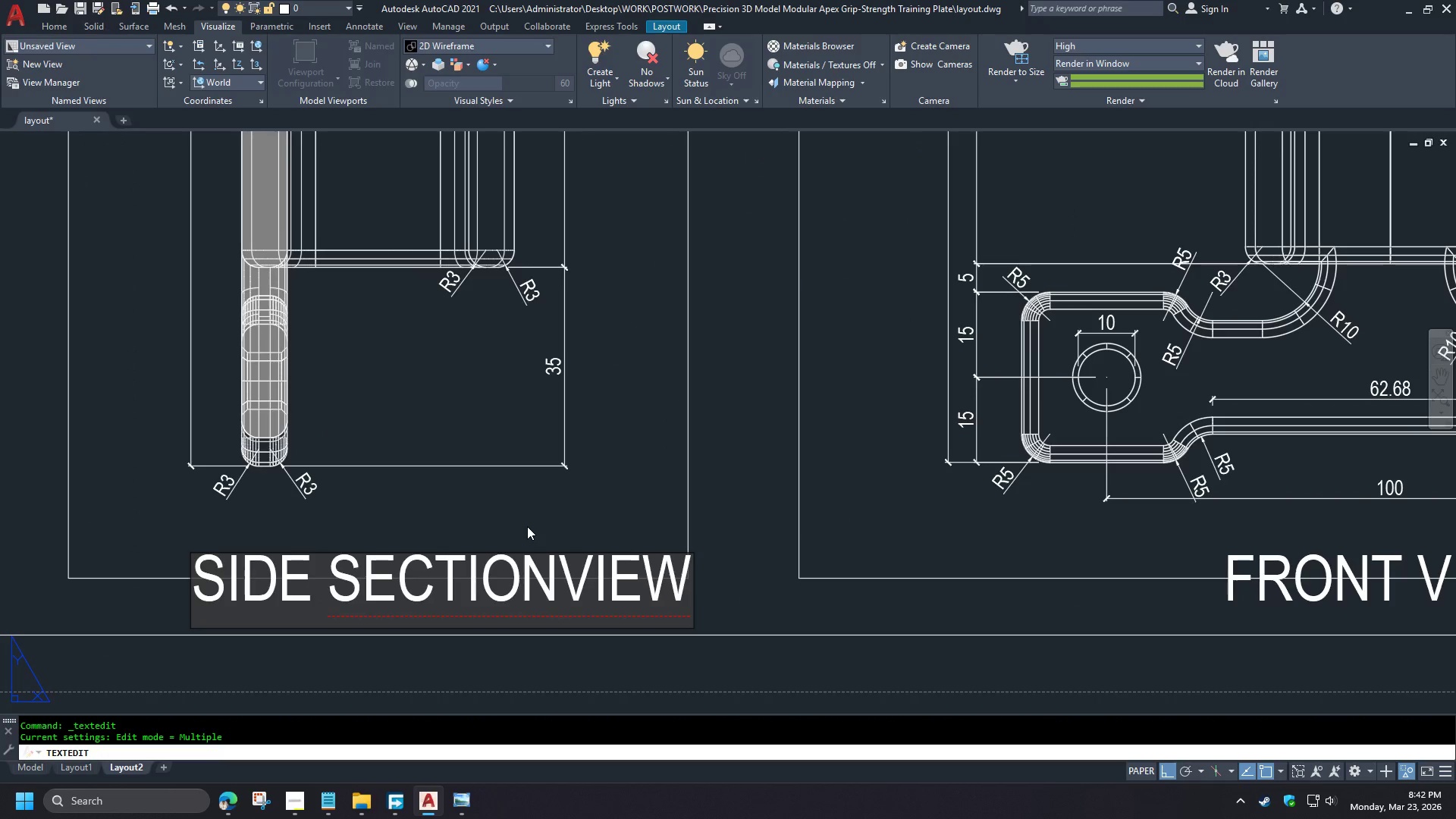 
key(Space)
 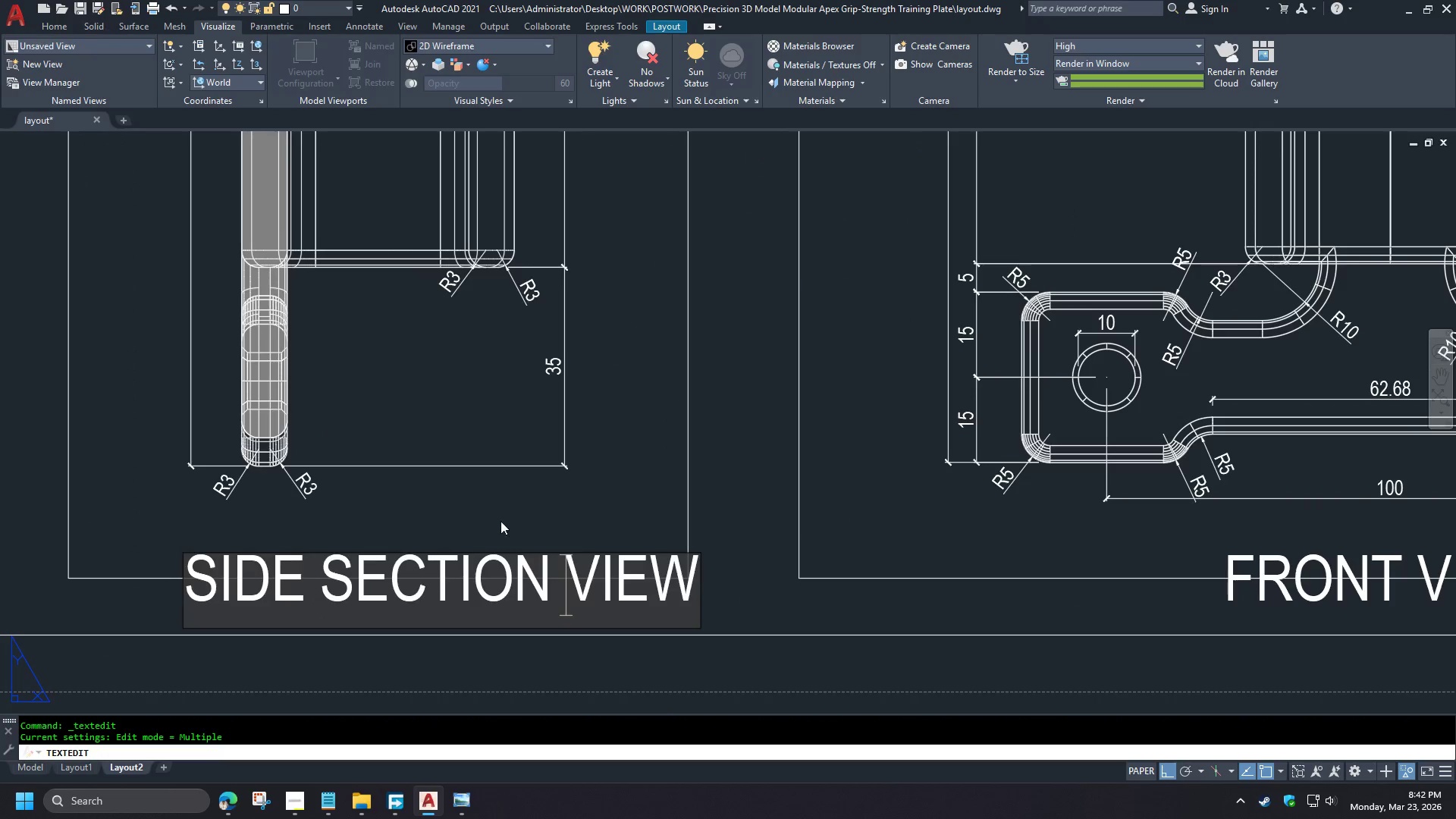 
scroll: coordinate [369, 327], scroll_direction: down, amount: 3.0
 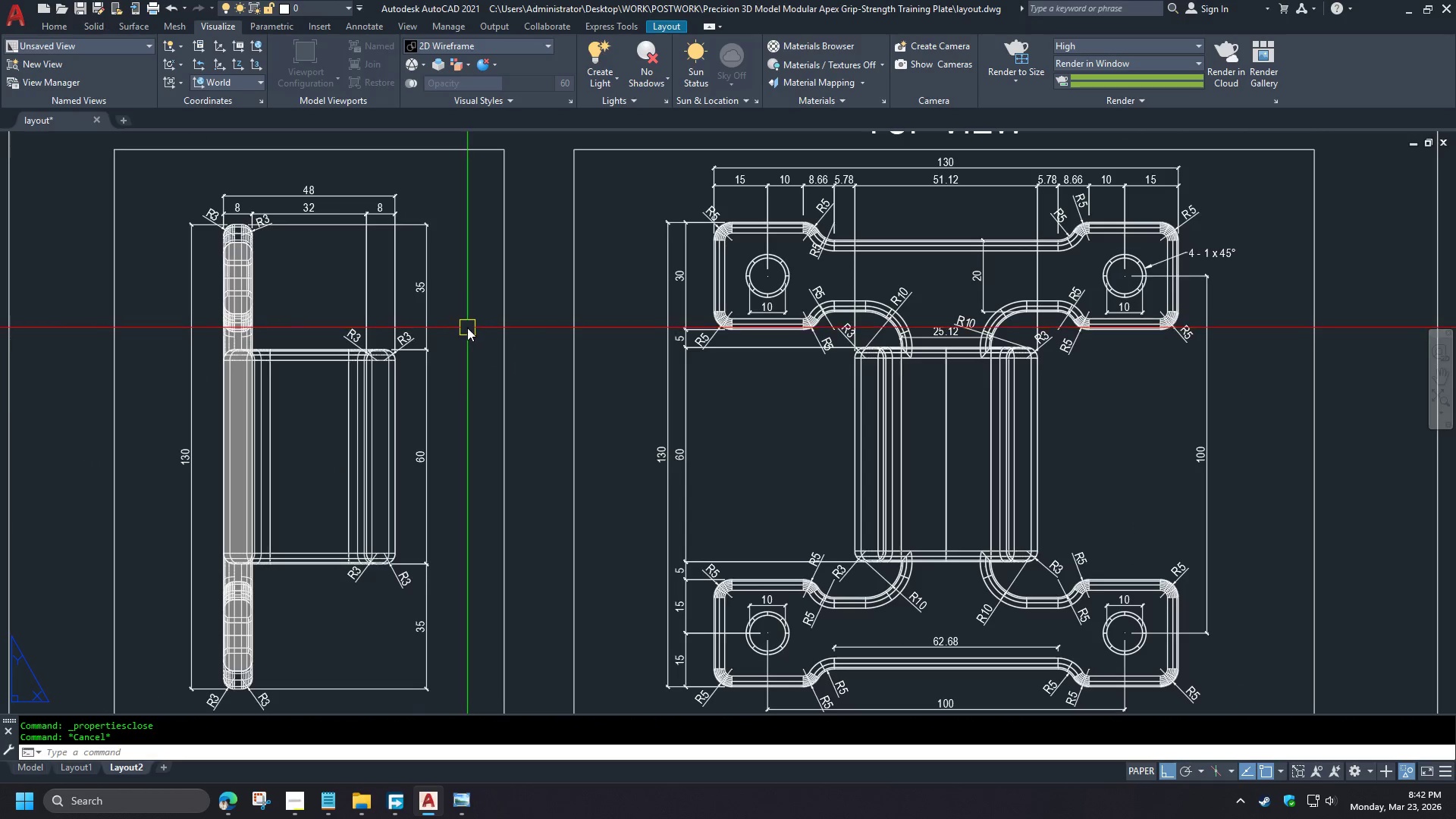 
left_click([489, 516])
 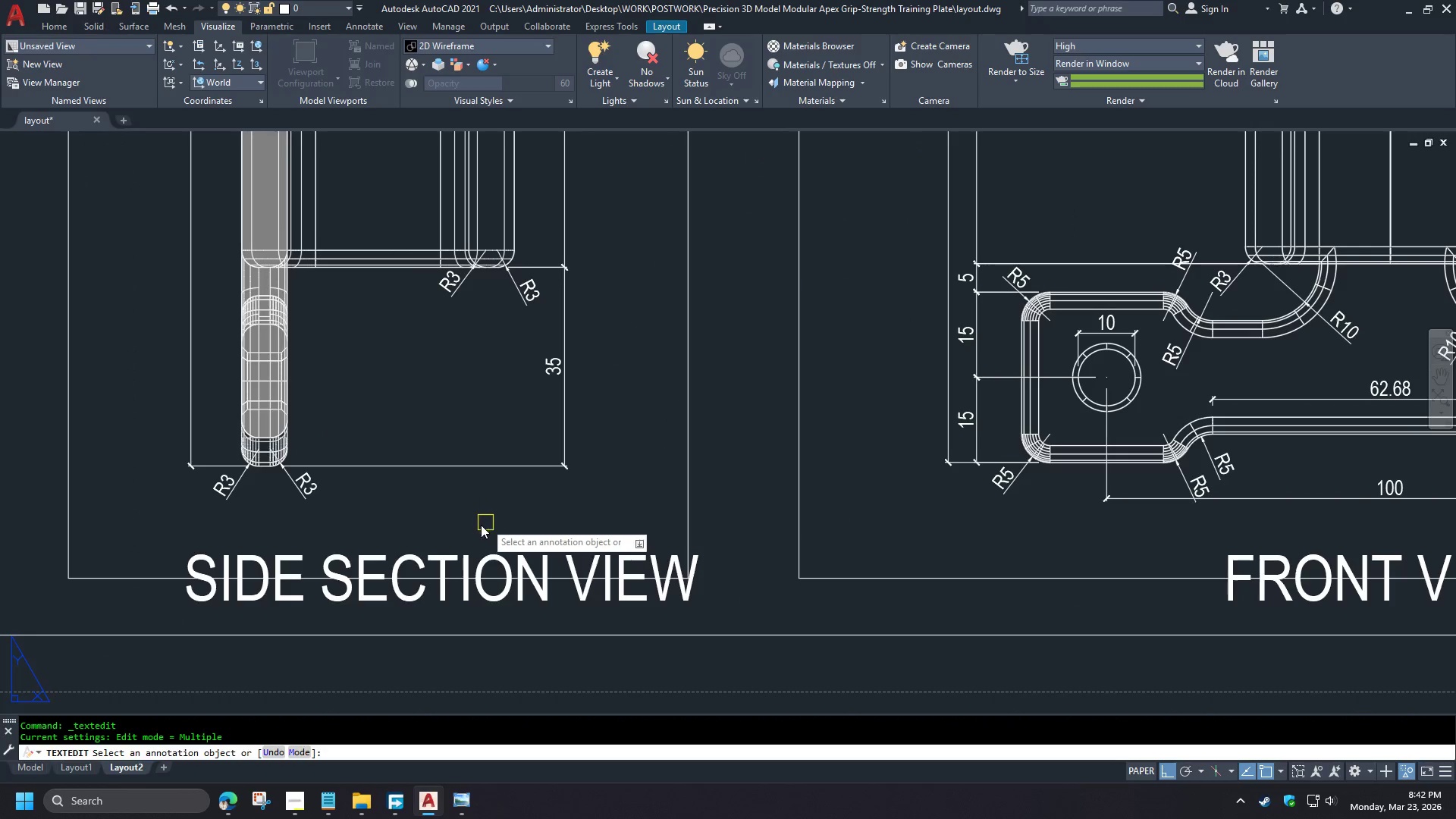 
key(Space)
 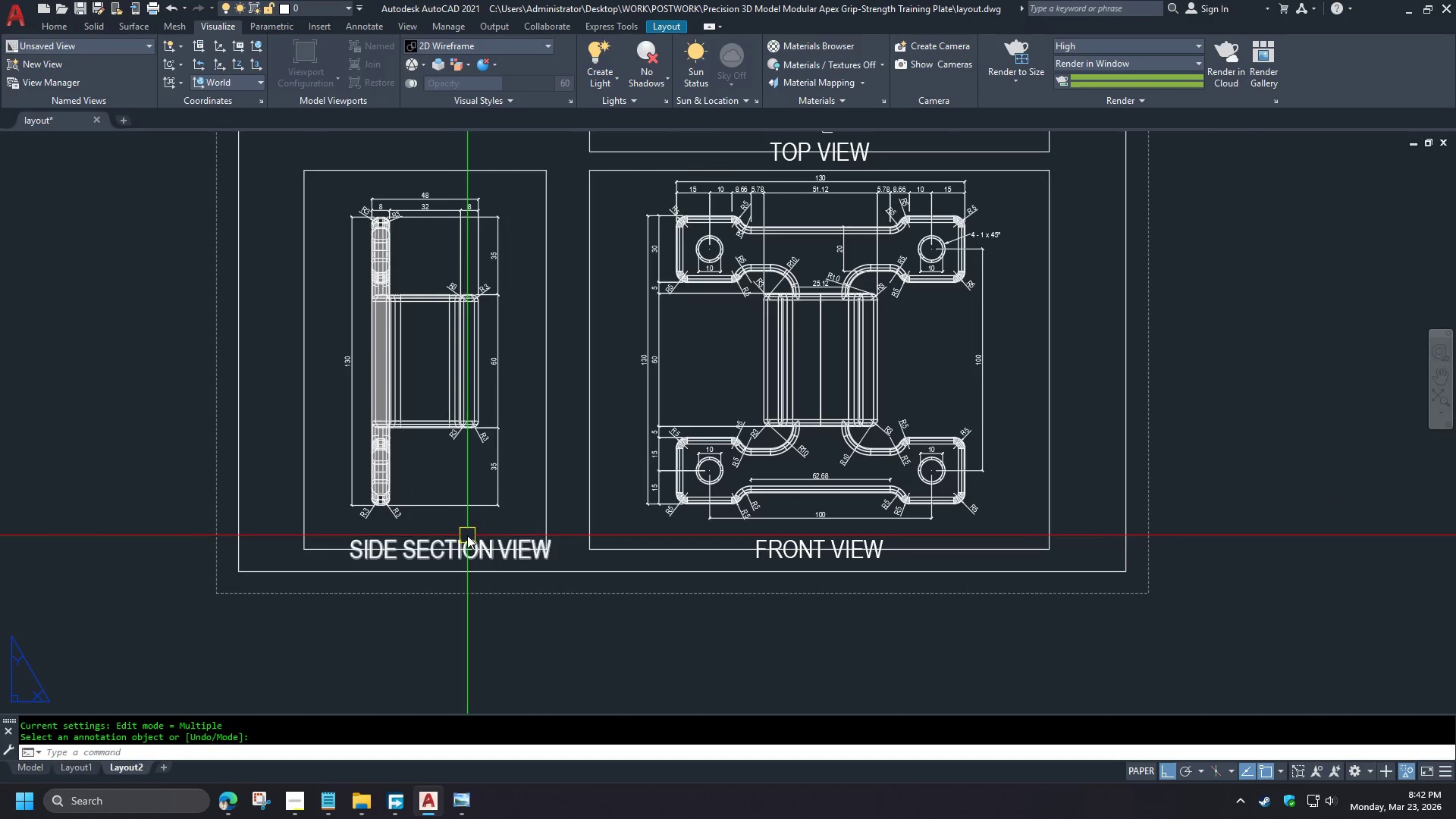 
scroll: coordinate [467, 328], scroll_direction: down, amount: 1.0
 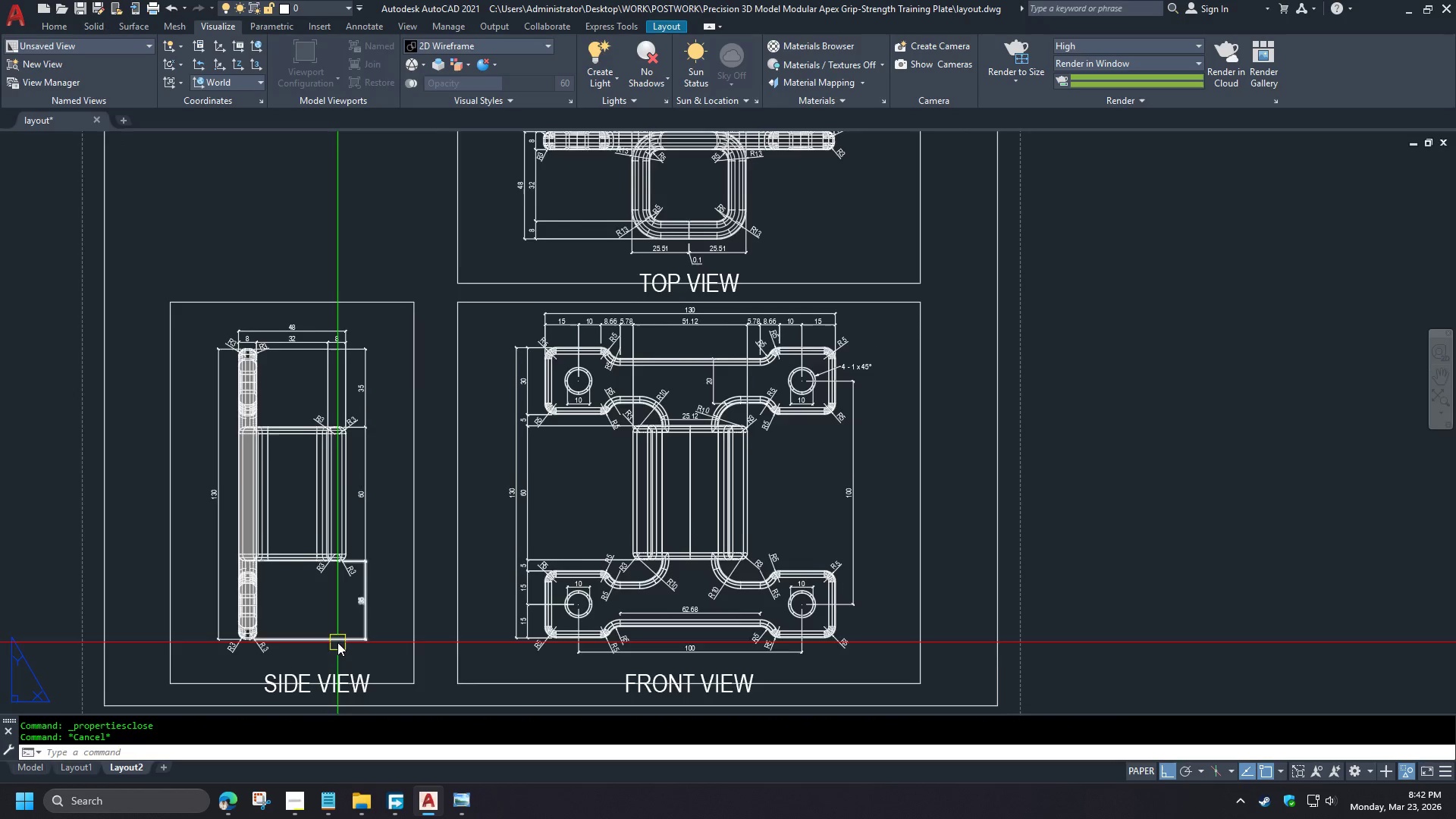 
left_click([467, 535])
 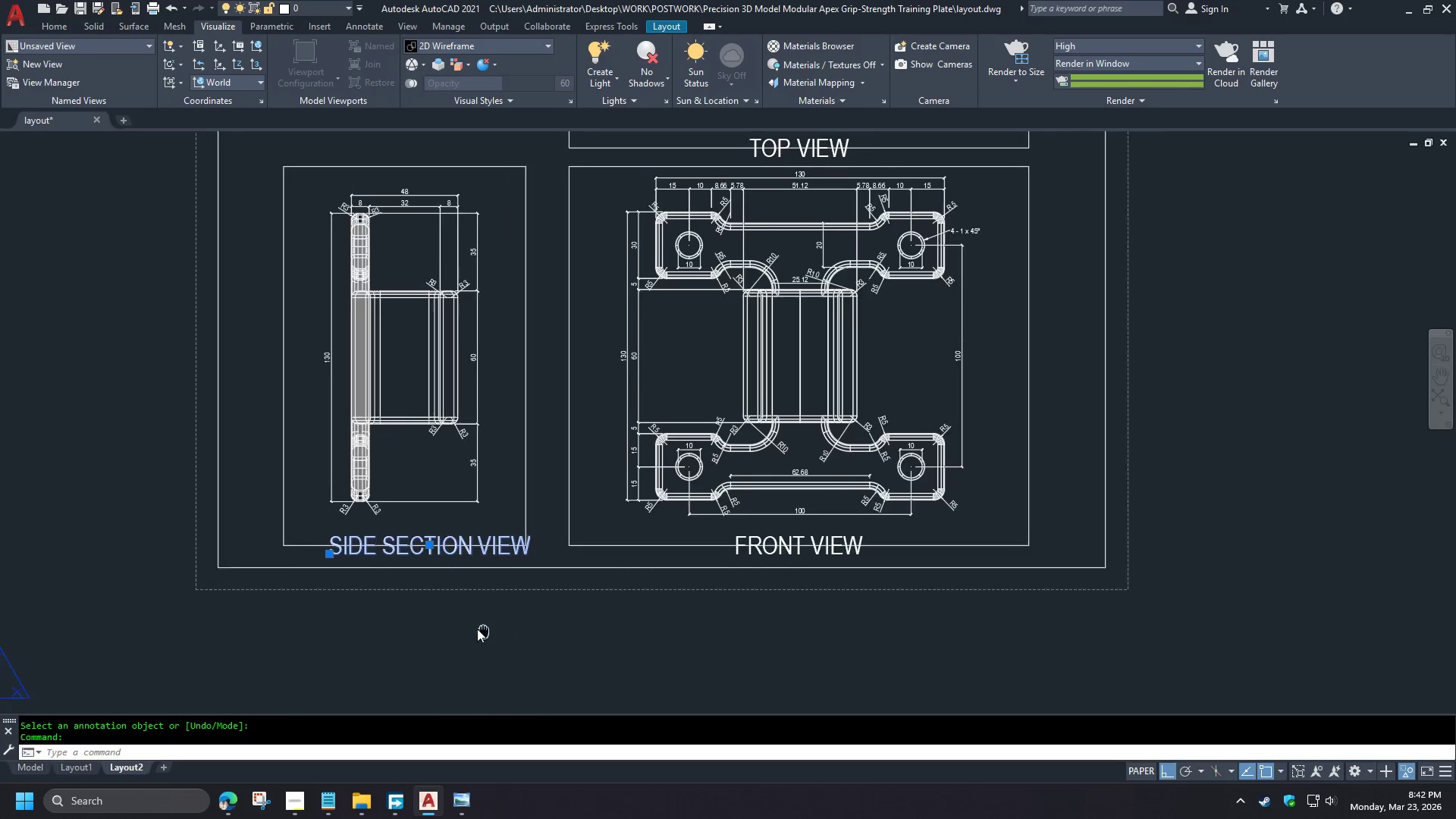 
key(M)
 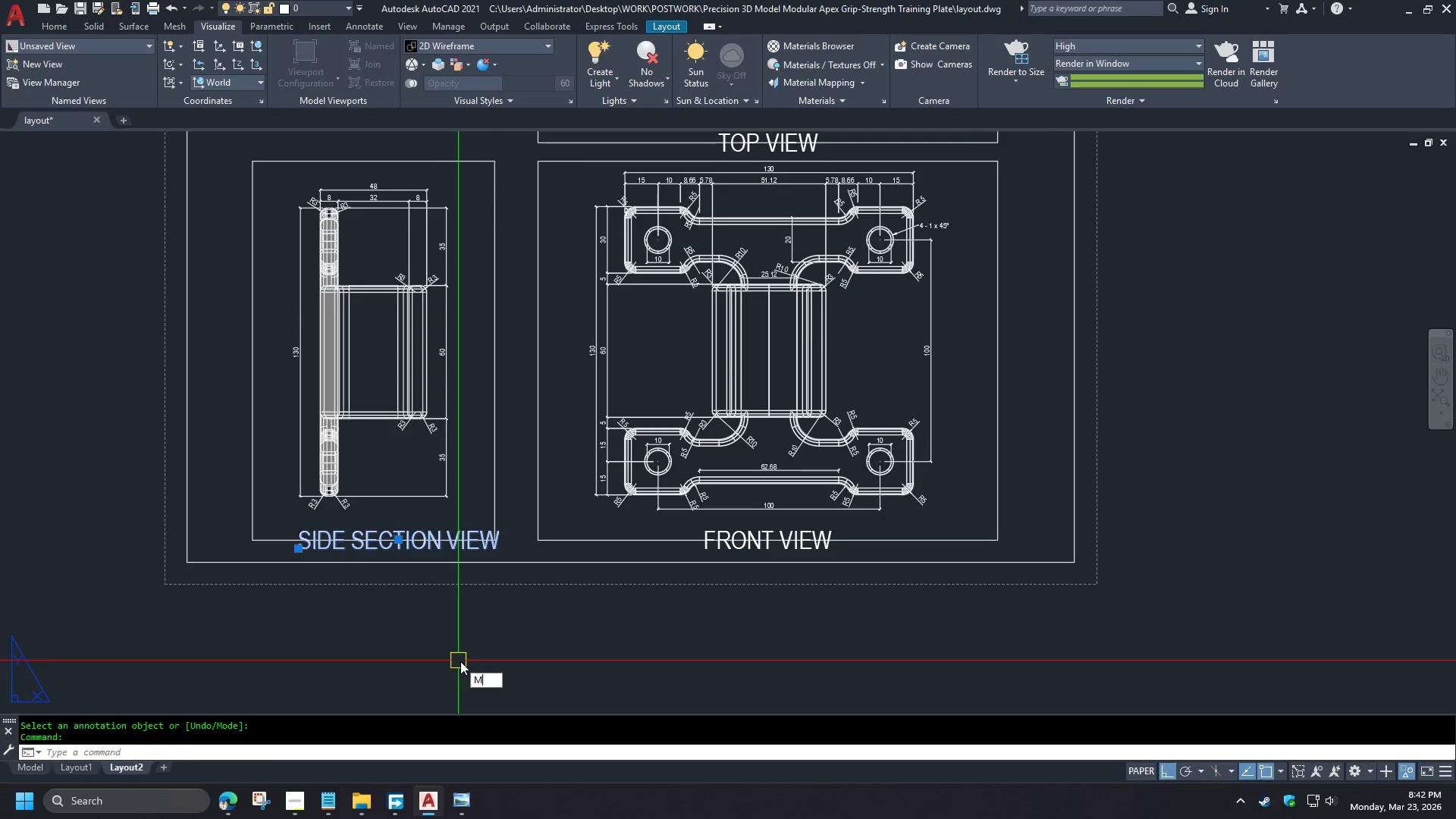 
key(Space)
 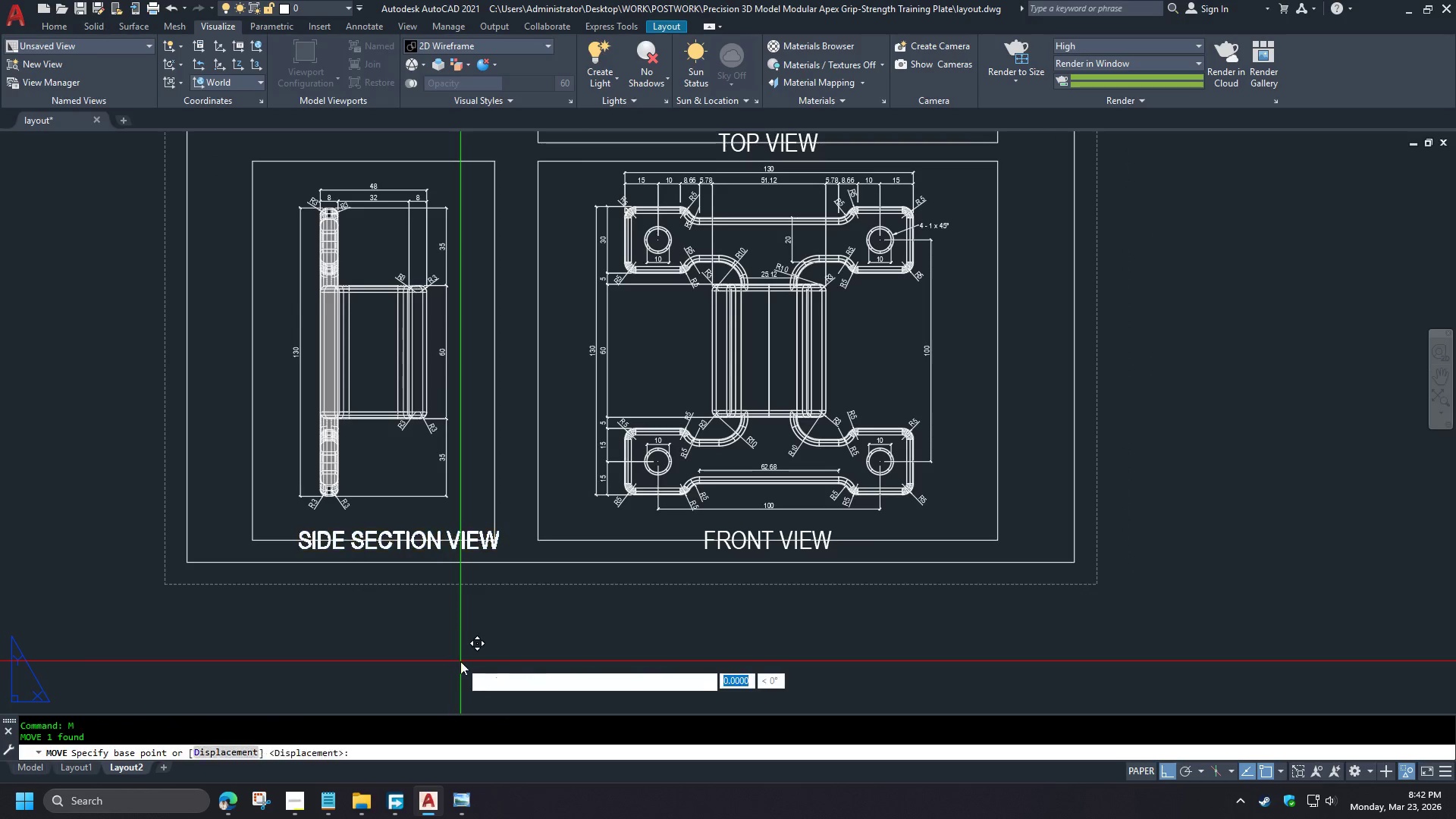 
left_click([460, 661])
 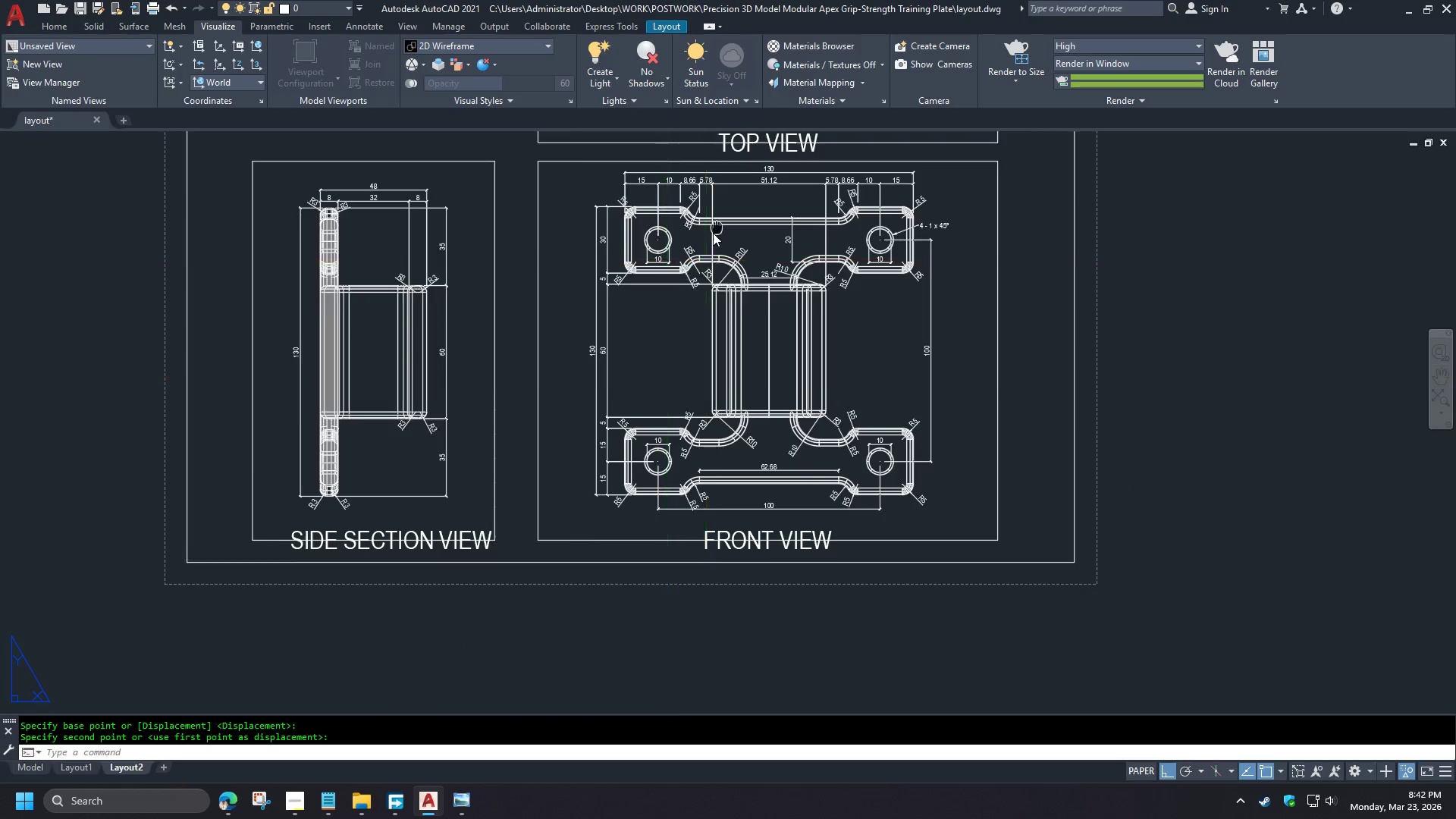 
scroll: coordinate [319, 603], scroll_direction: up, amount: 2.0
 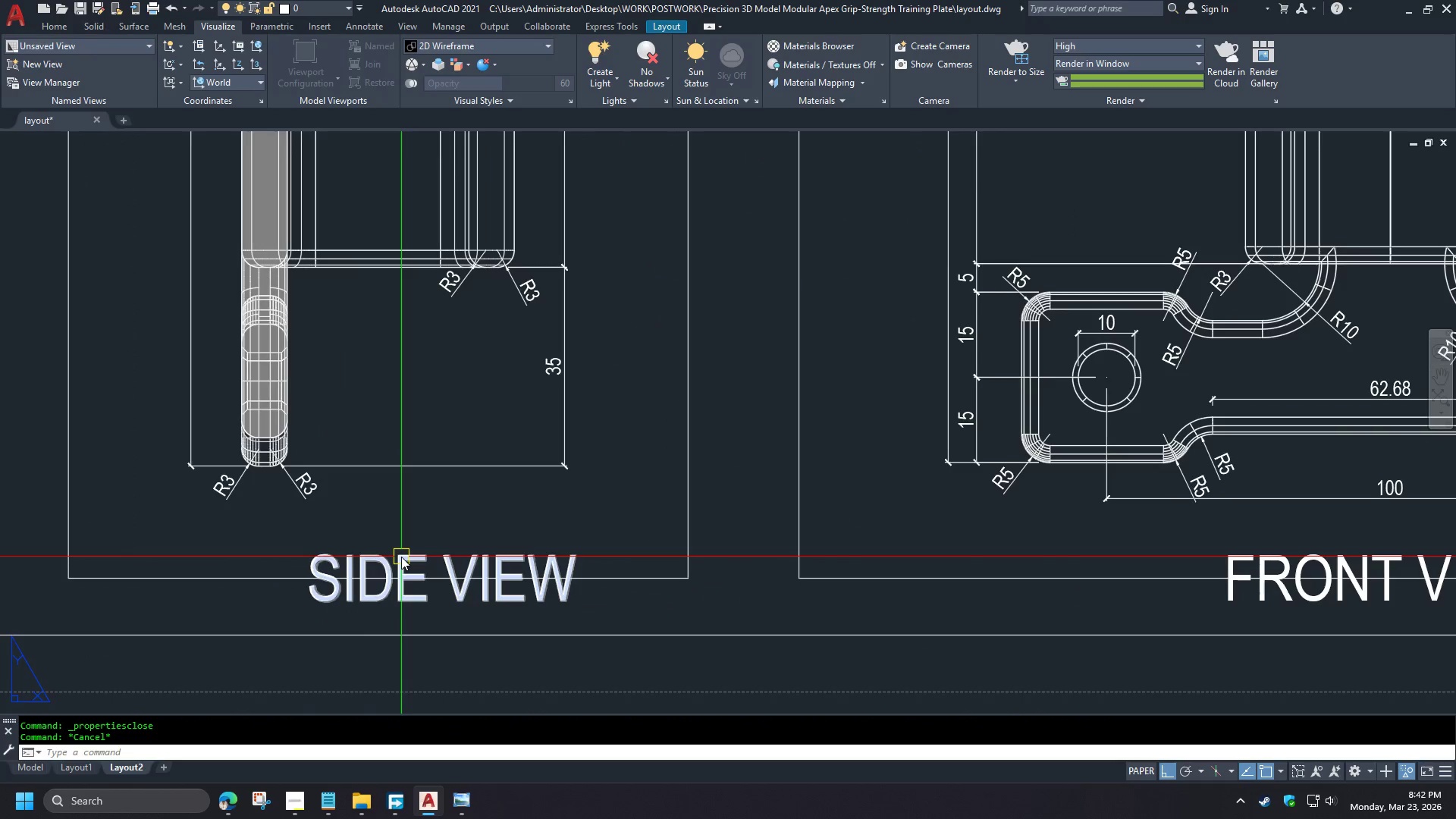 
double_click([412, 498])
 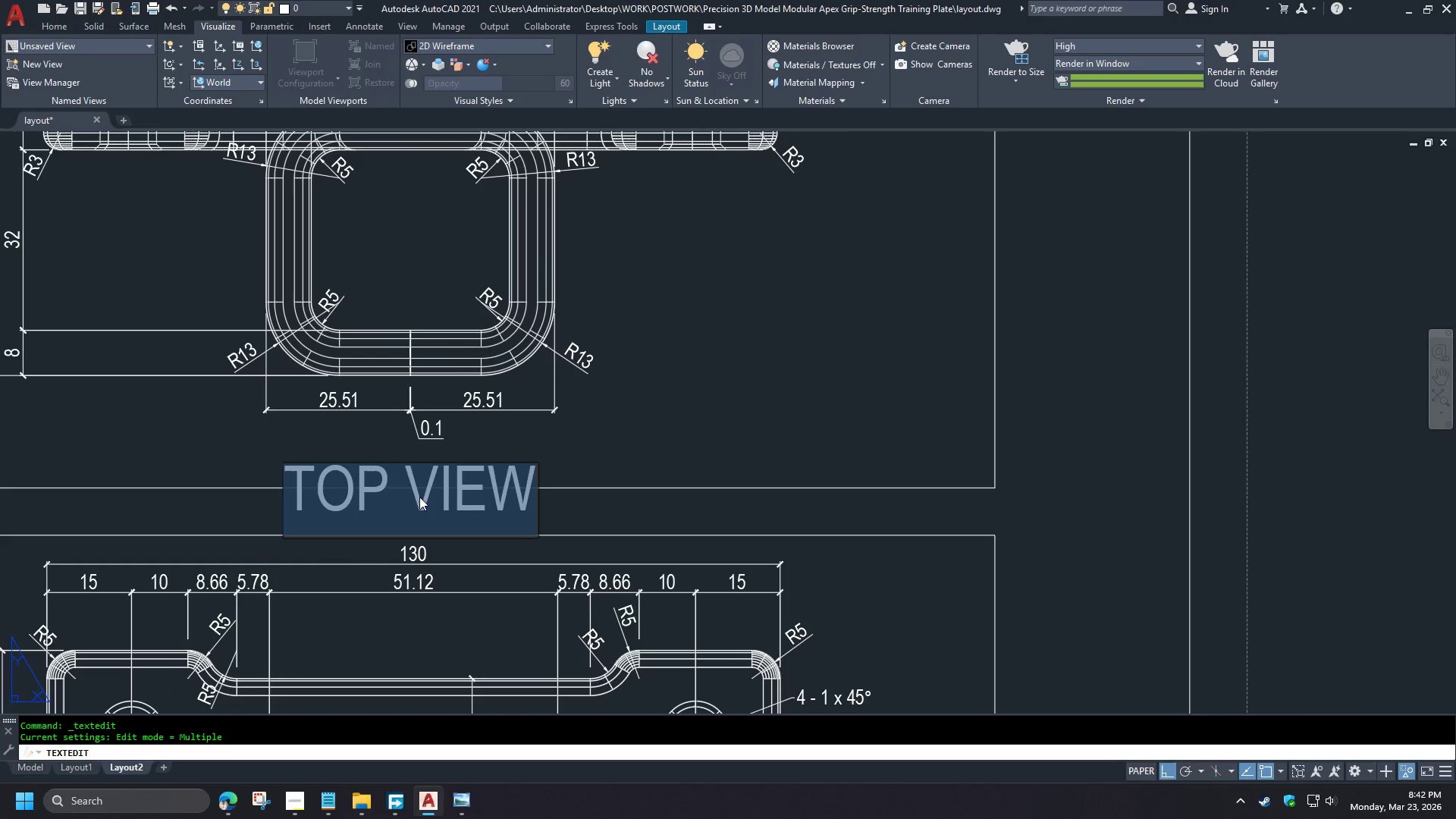 
left_click([413, 498])
 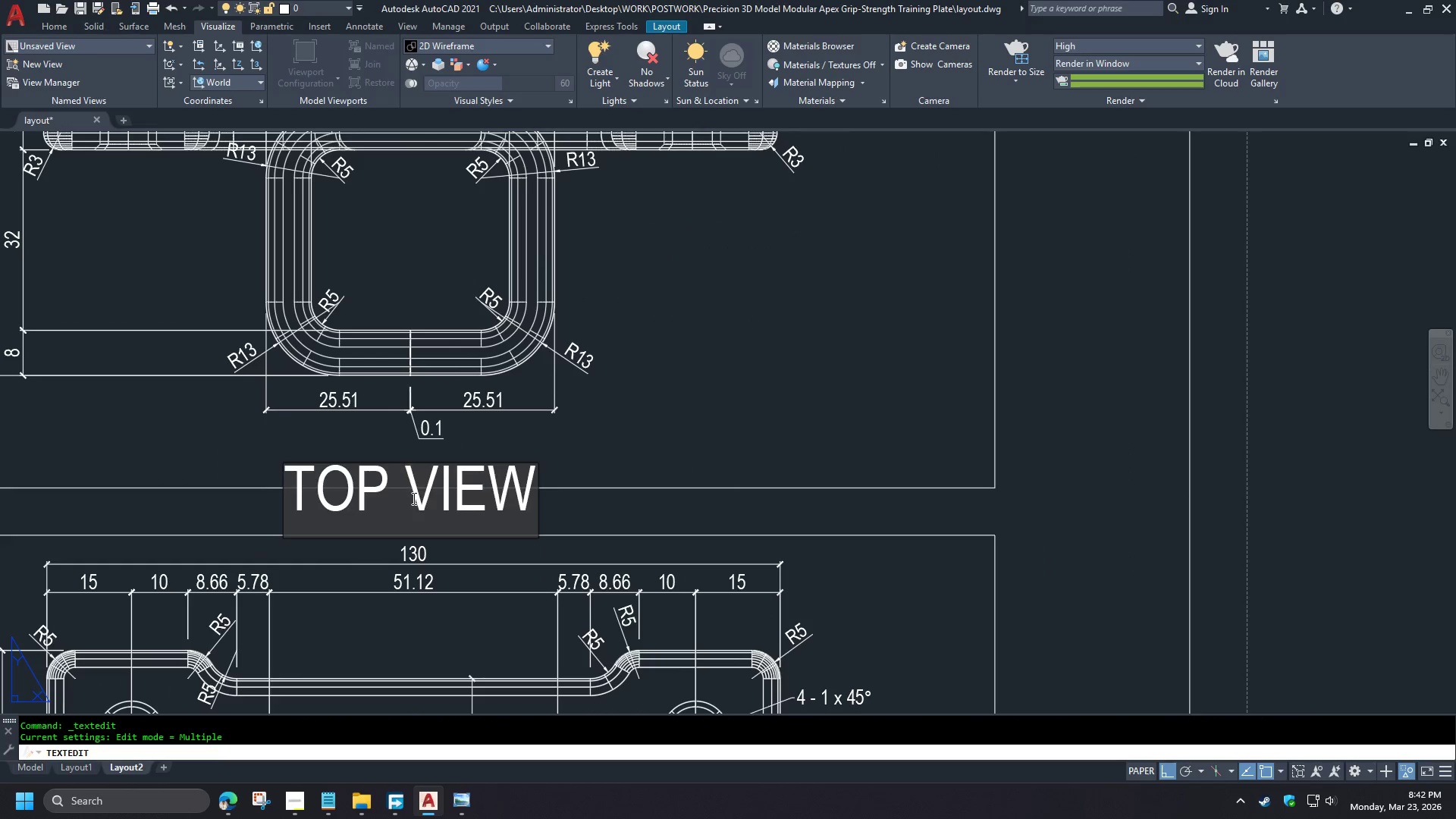 
type(section )
 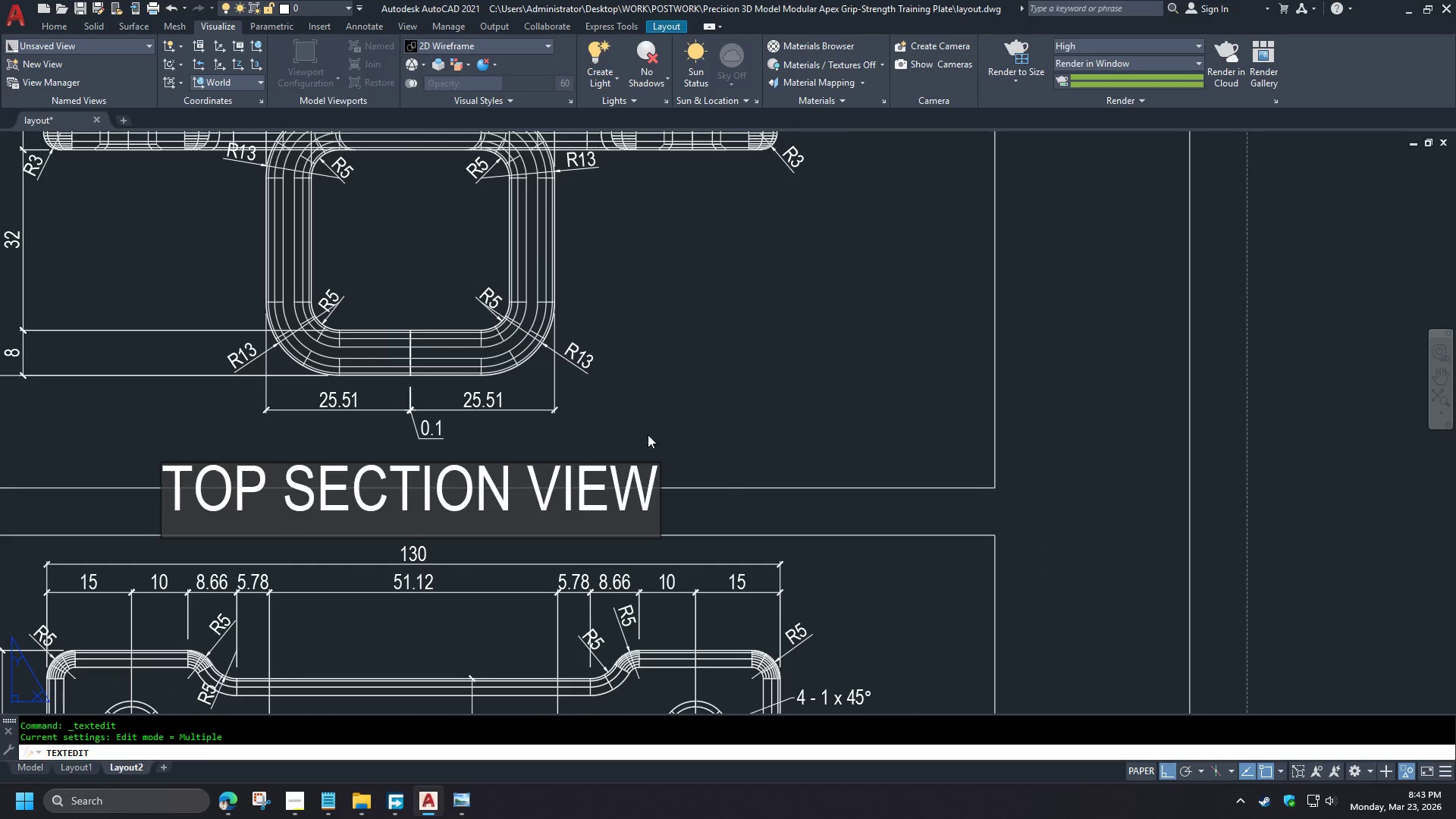 
left_click([703, 369])
 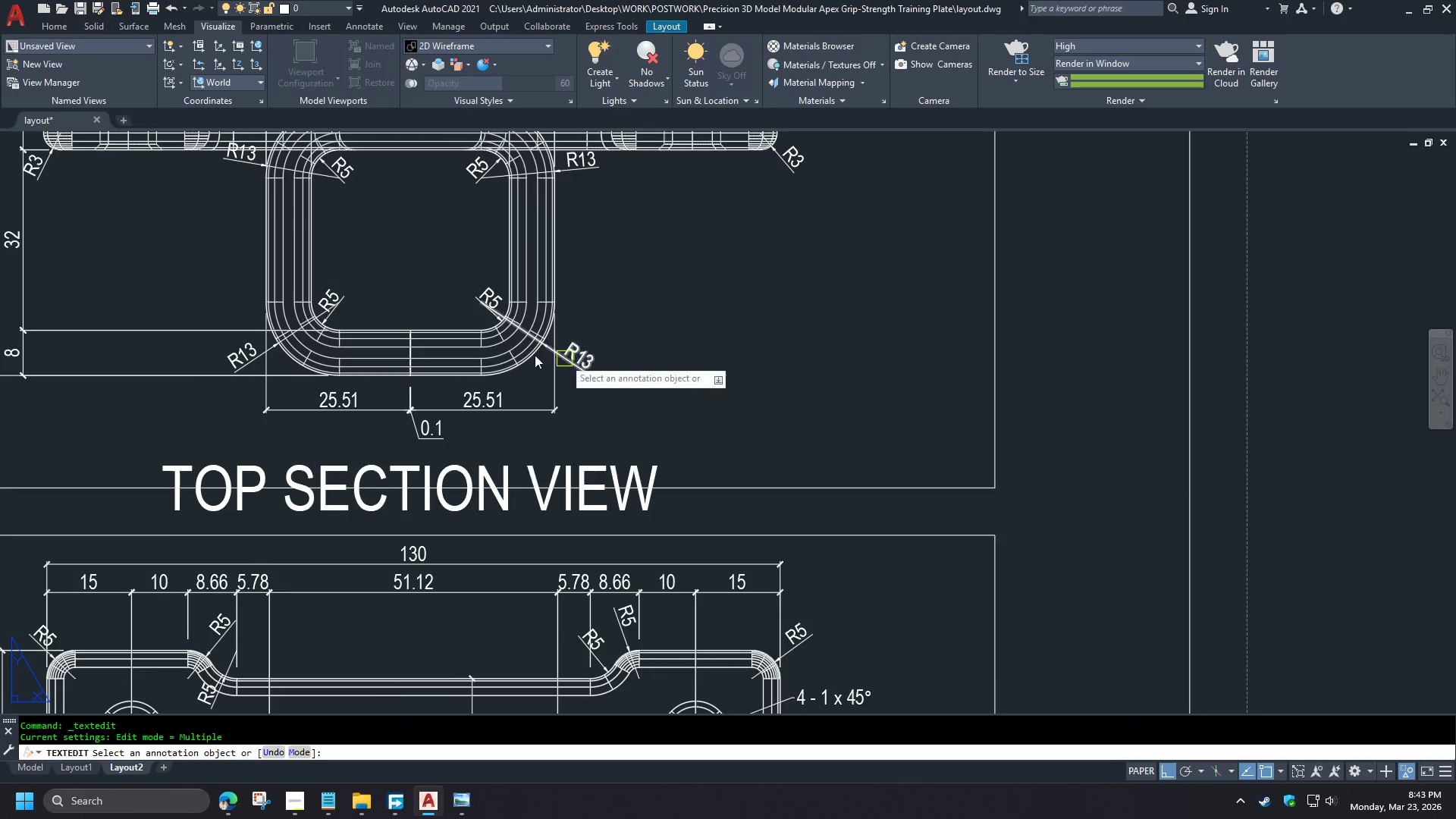 
key(Space)
 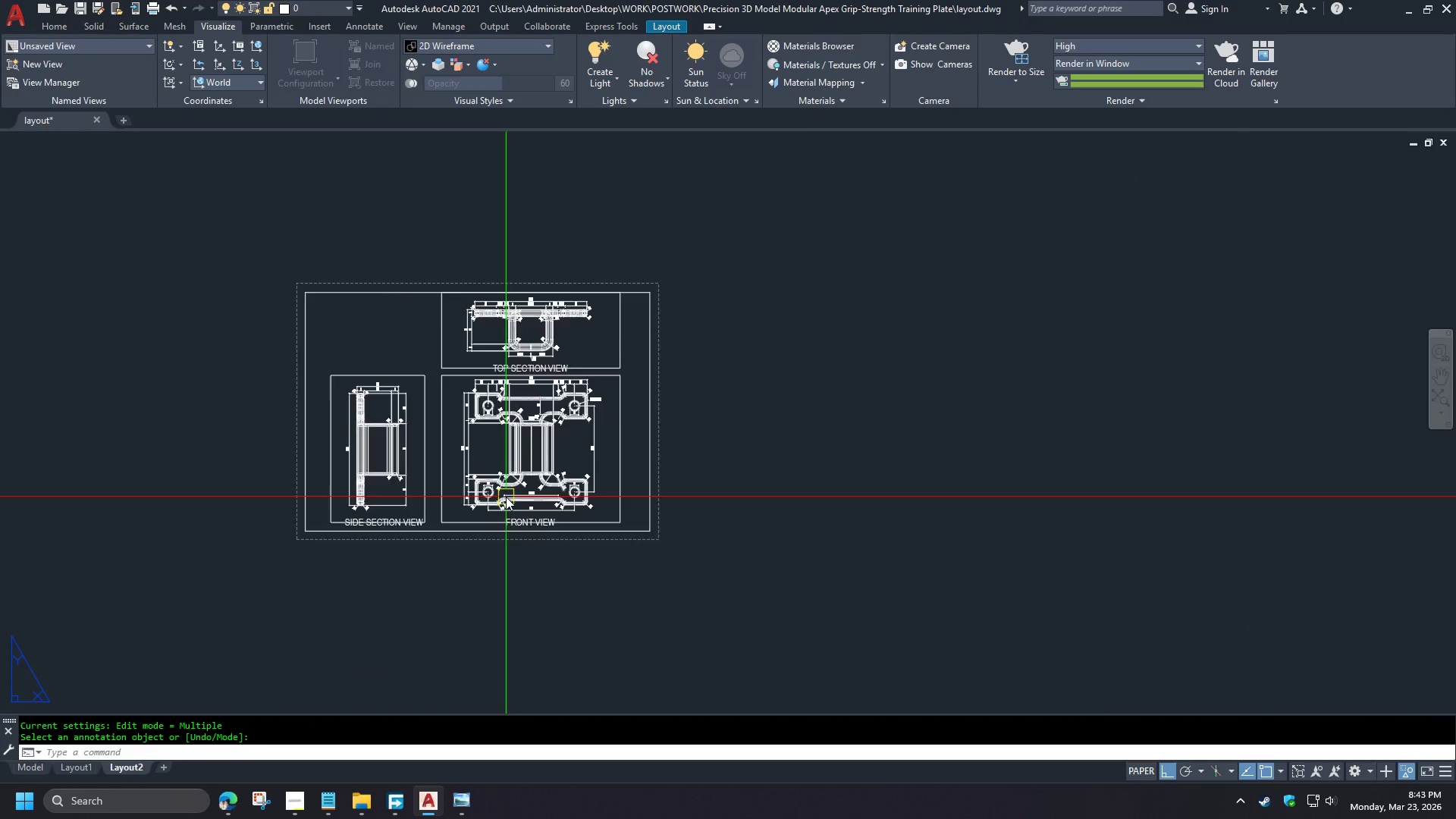 
scroll: coordinate [455, 532], scroll_direction: down, amount: 2.0
 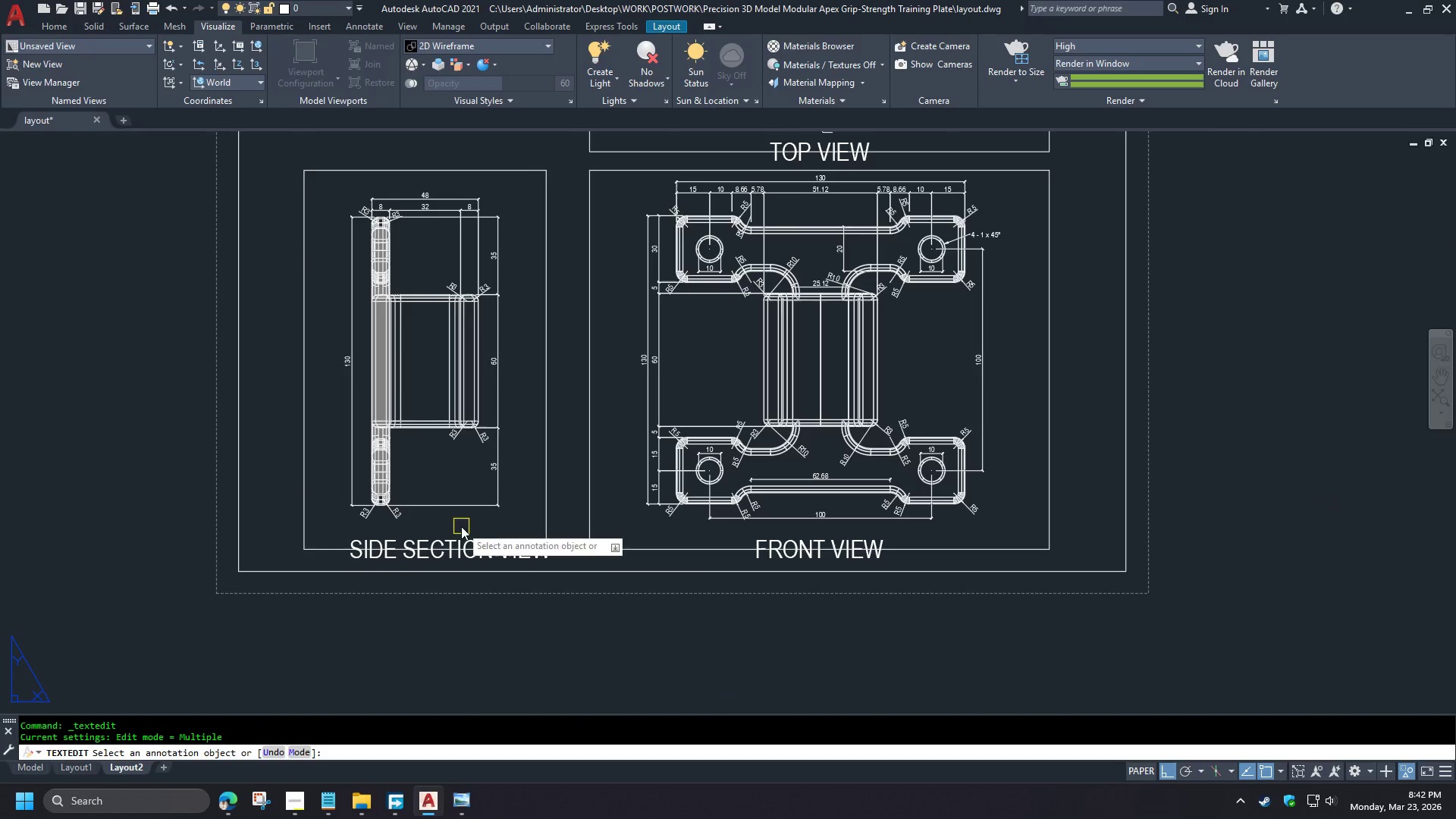 
type(z e pre )
 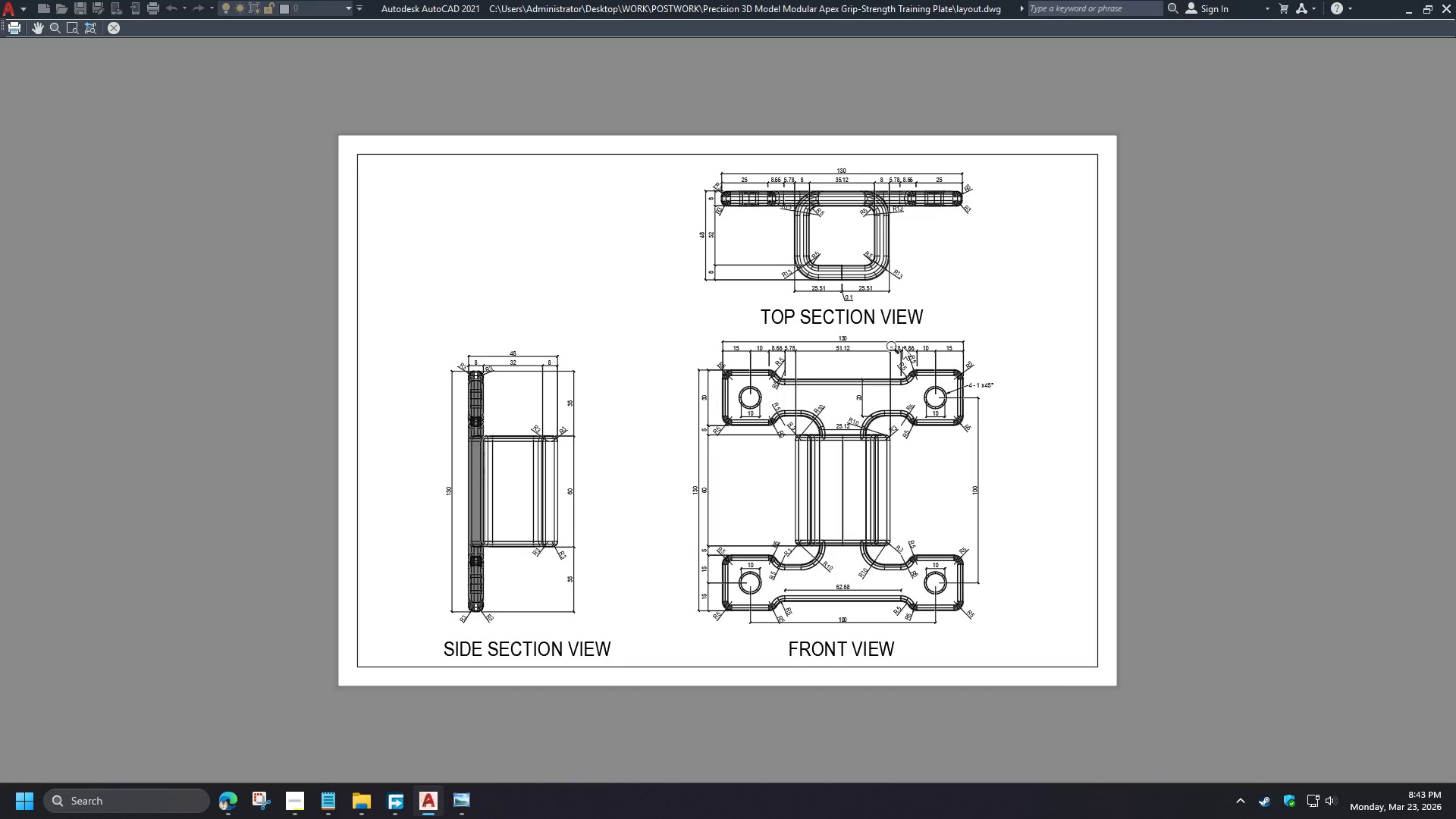 
scroll: coordinate [457, 501], scroll_direction: up, amount: 2.0
 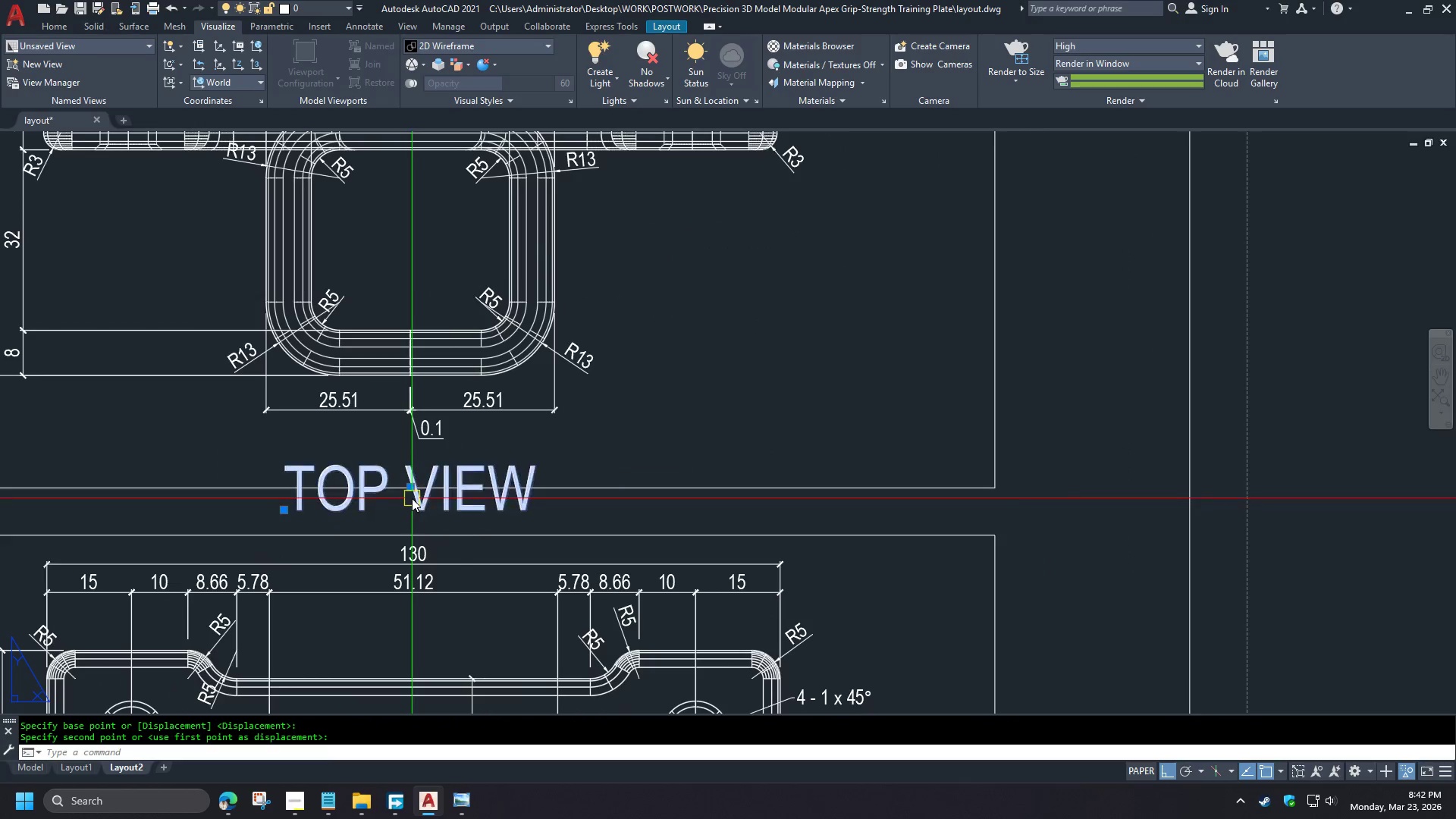 
key(Escape)
 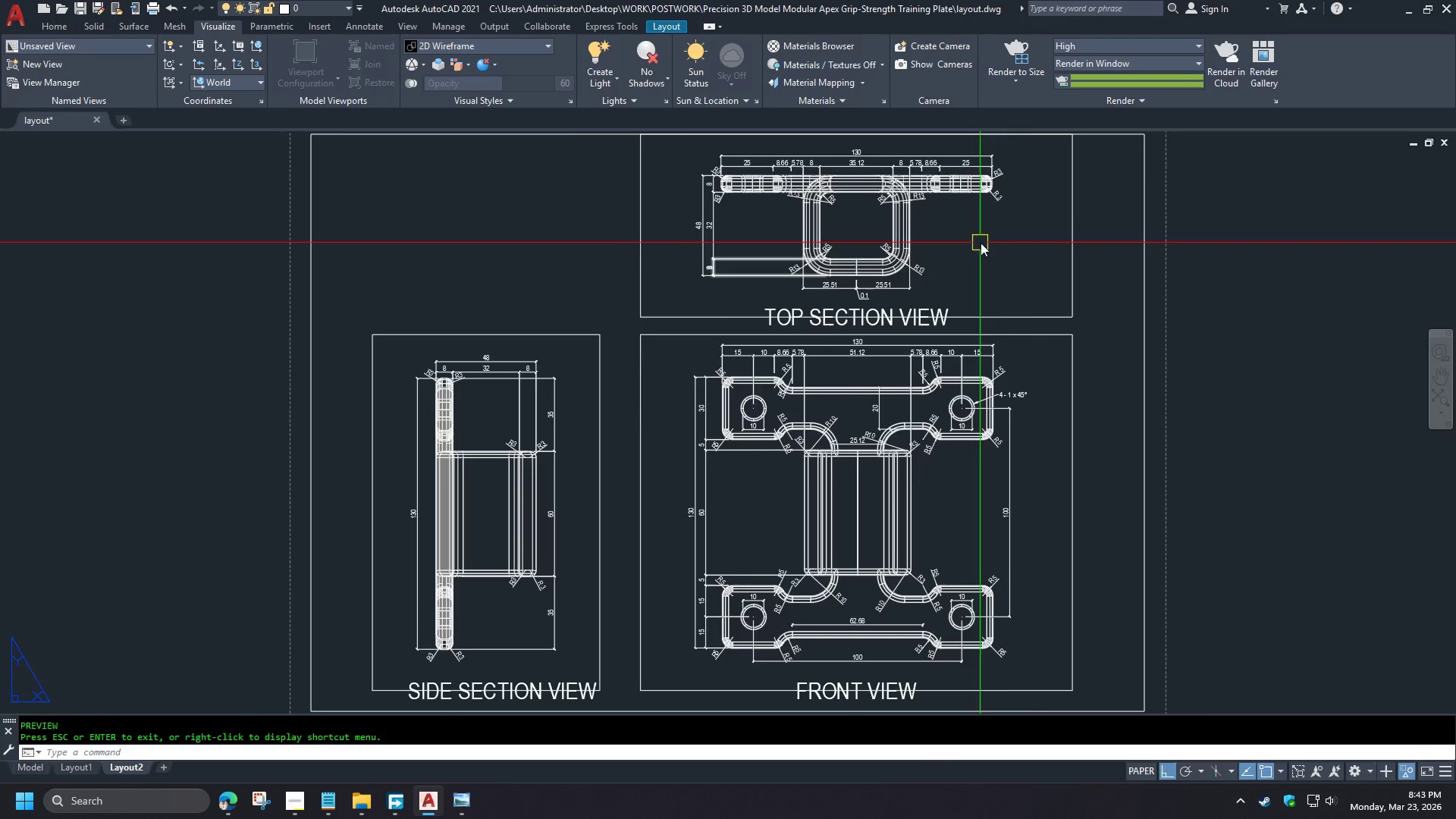 
double_click([885, 300])
 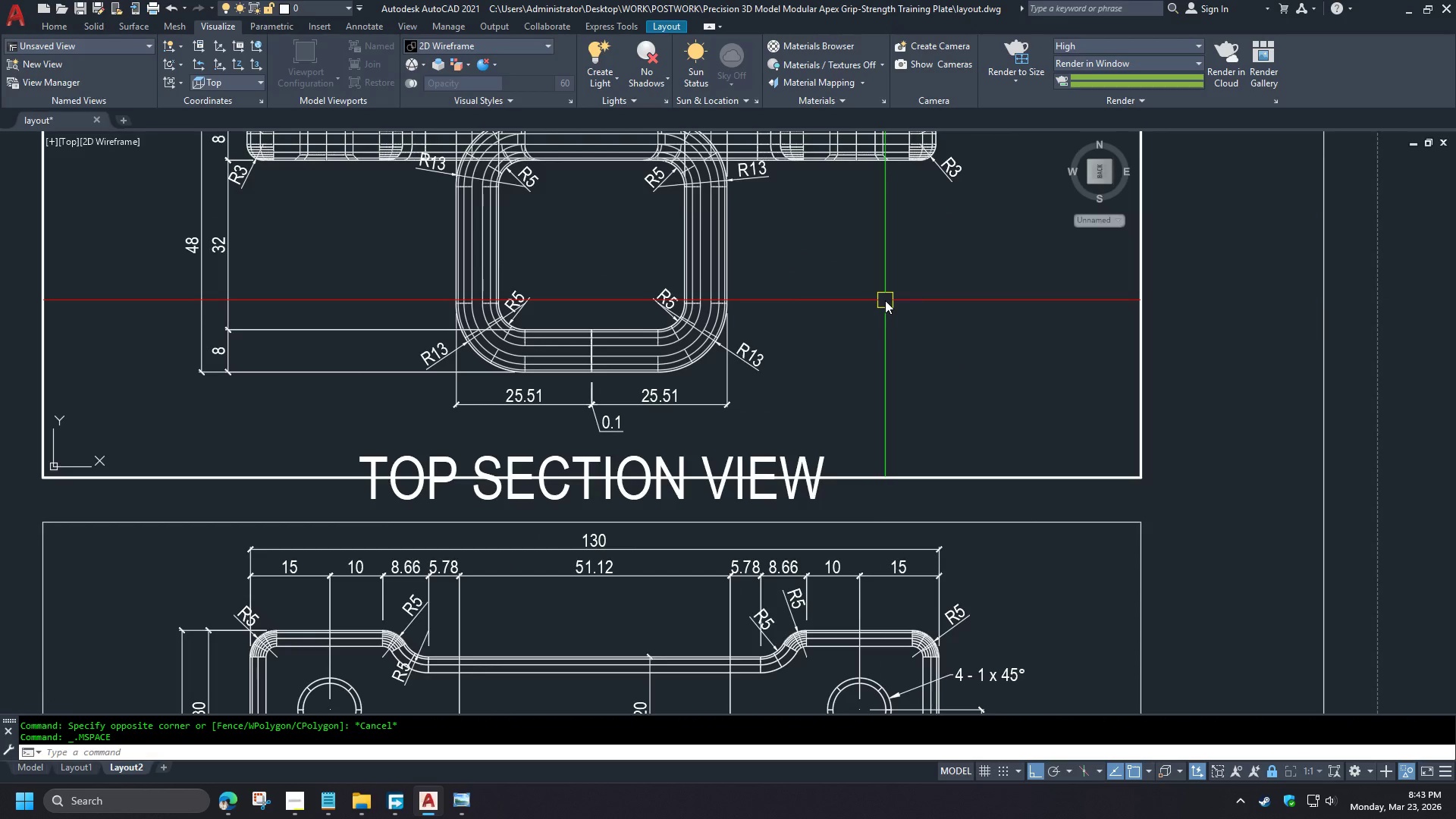 
type(vs )
 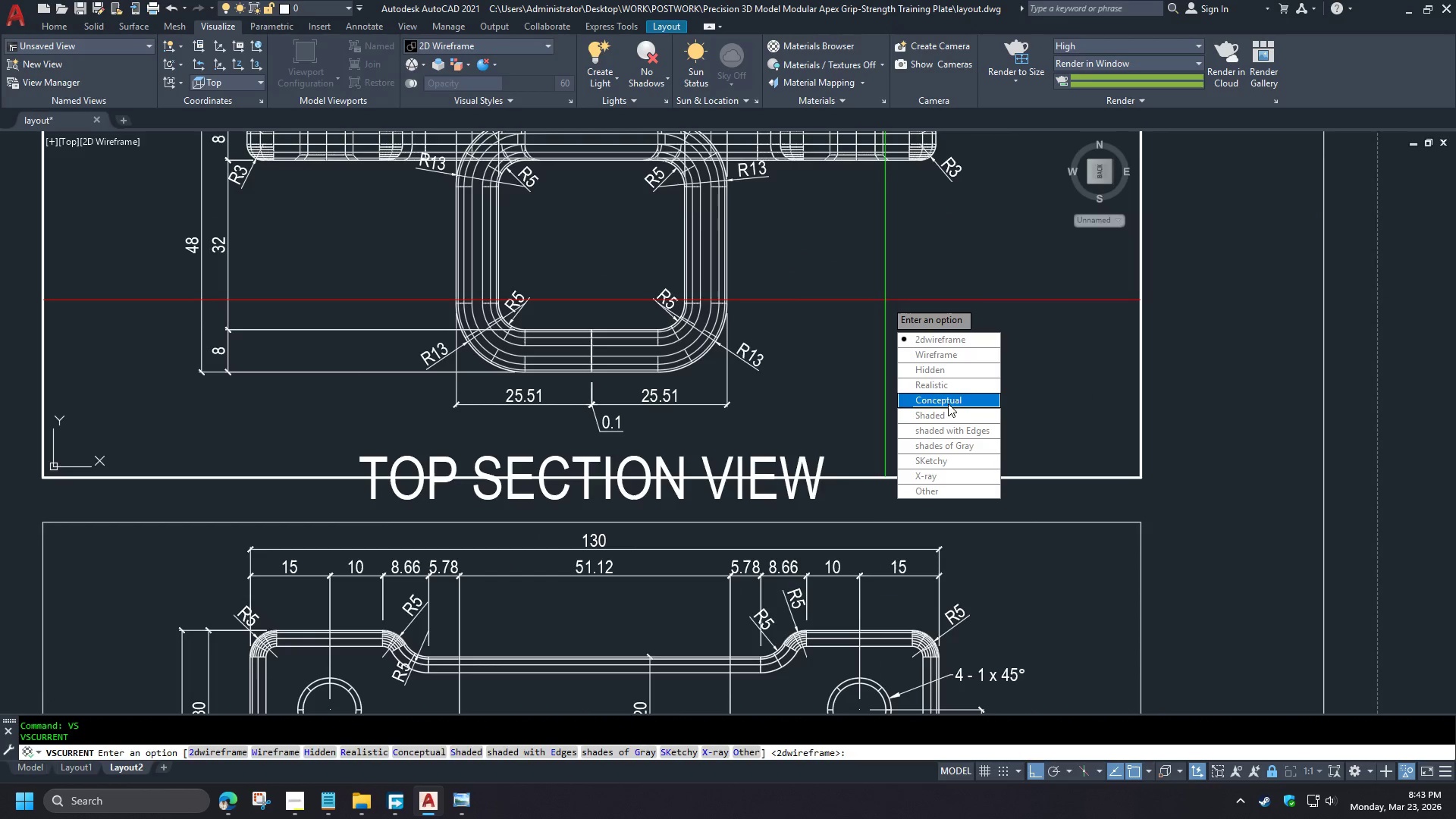 
scroll: coordinate [500, 346], scroll_direction: down, amount: 2.0
 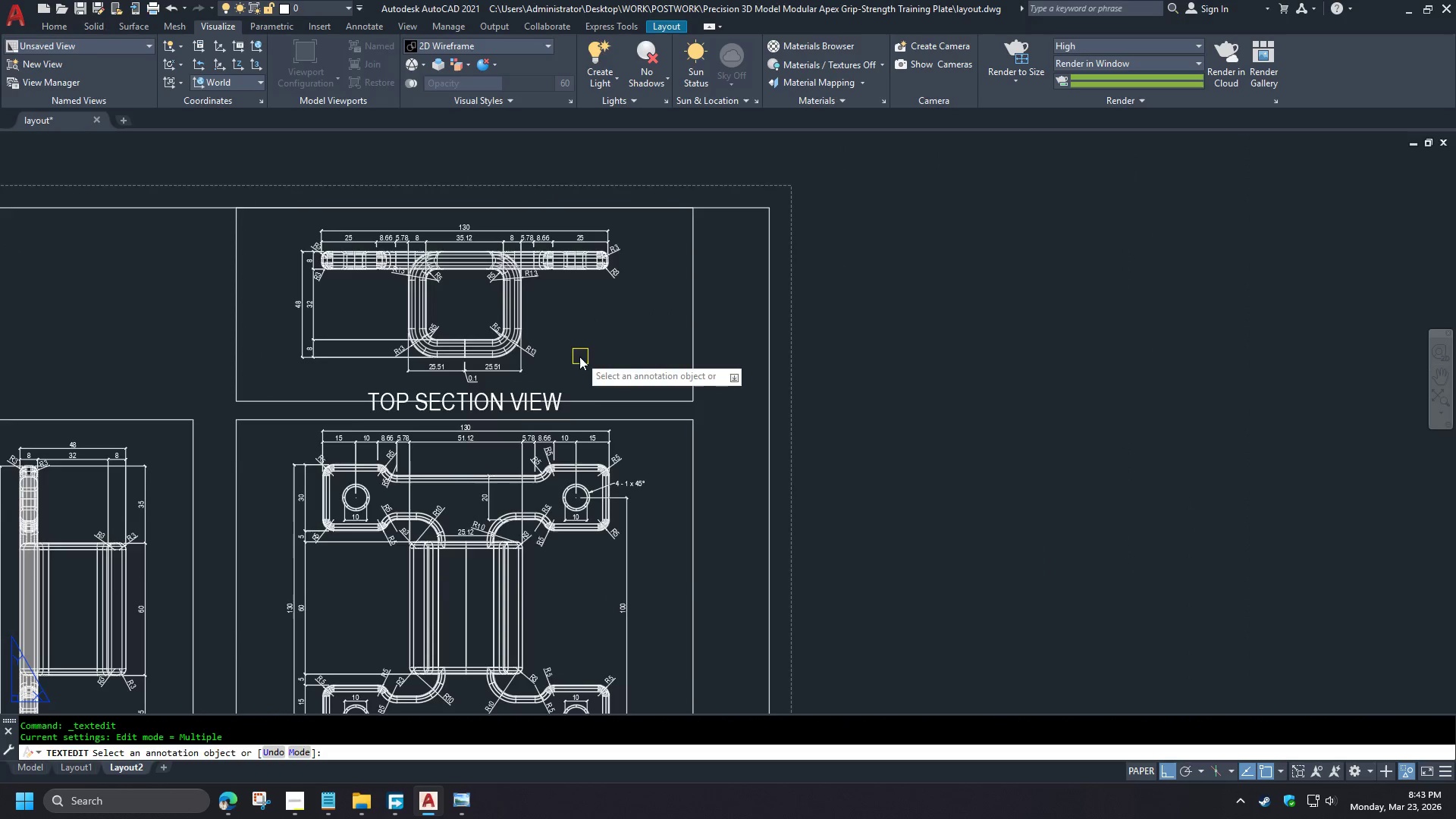 
left_click_drag(start_coordinate=[946, 410], to_coordinate=[885, 300])
 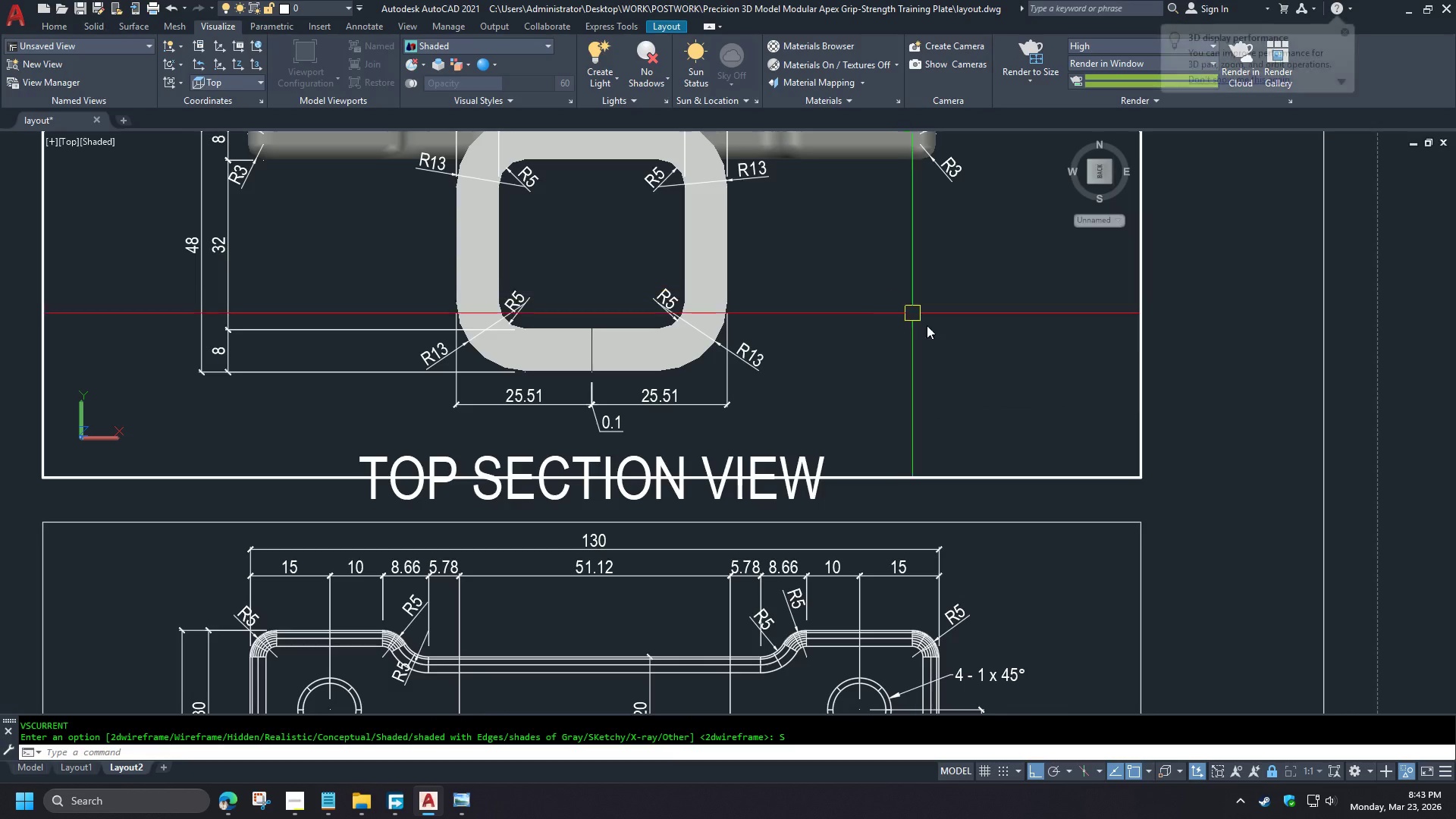 
scroll: coordinate [573, 347], scroll_direction: down, amount: 2.0
 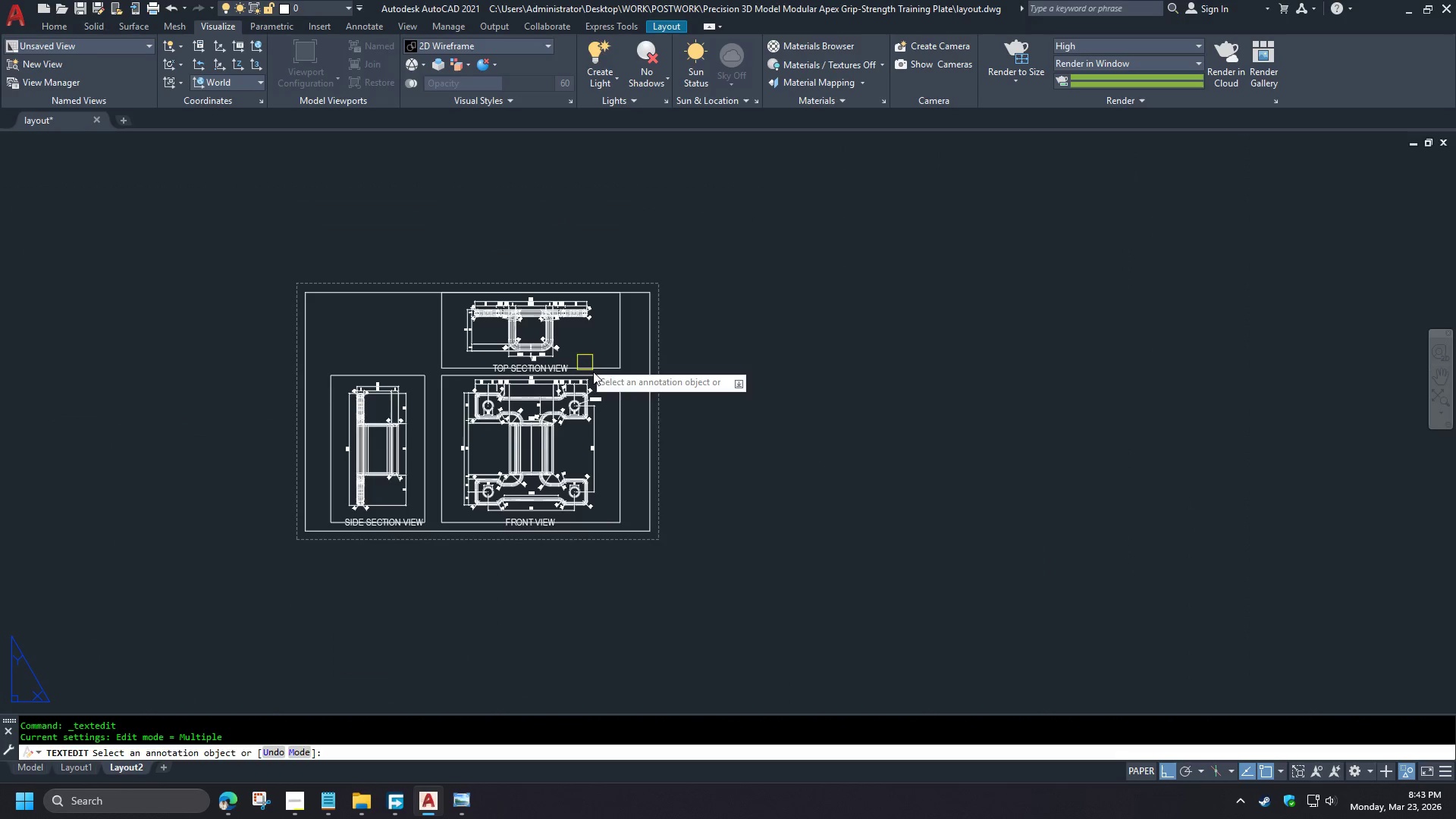 
scroll: coordinate [506, 491], scroll_direction: up, amount: 2.0
 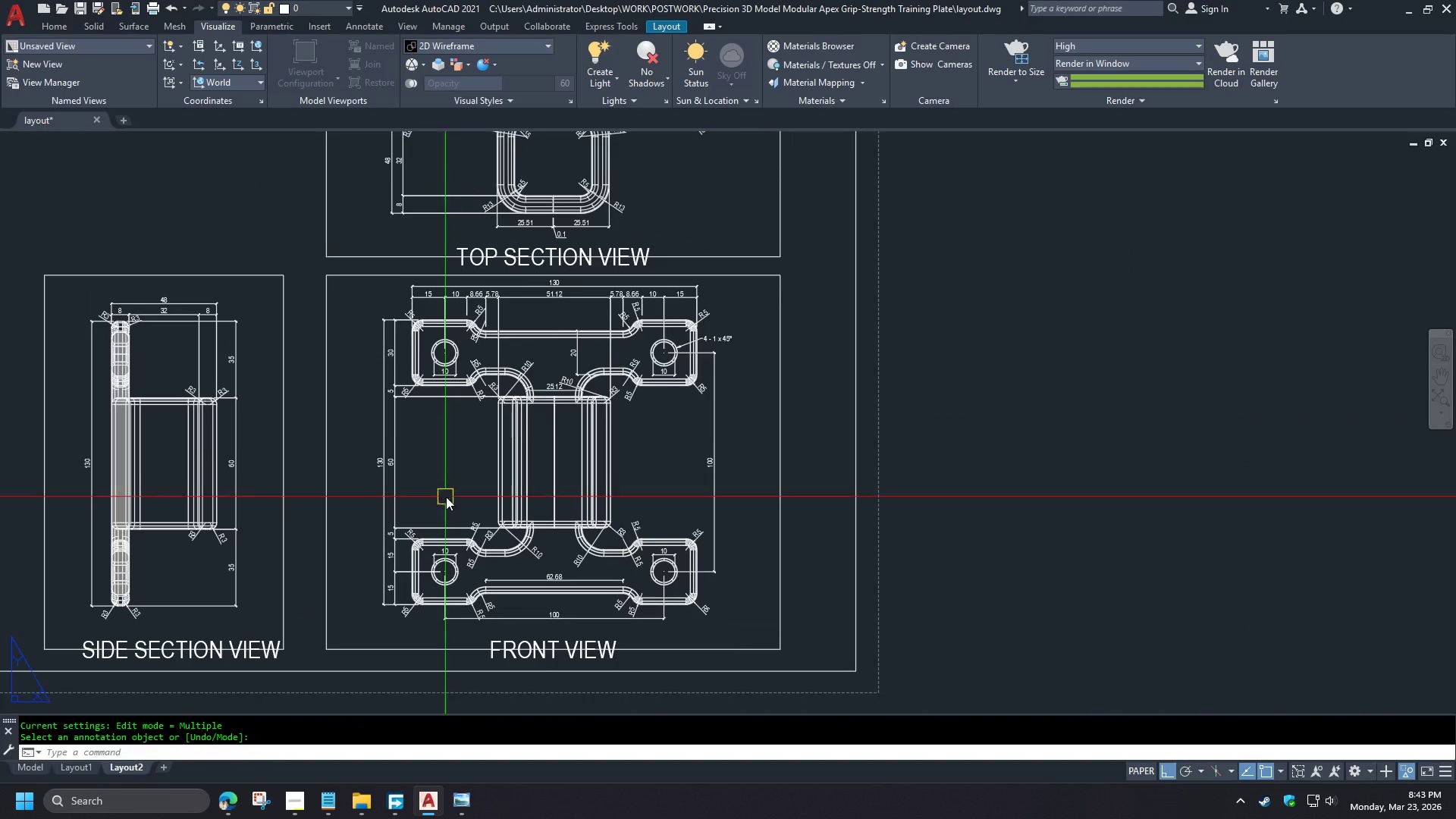 
scroll: coordinate [457, 475], scroll_direction: down, amount: 1.0
 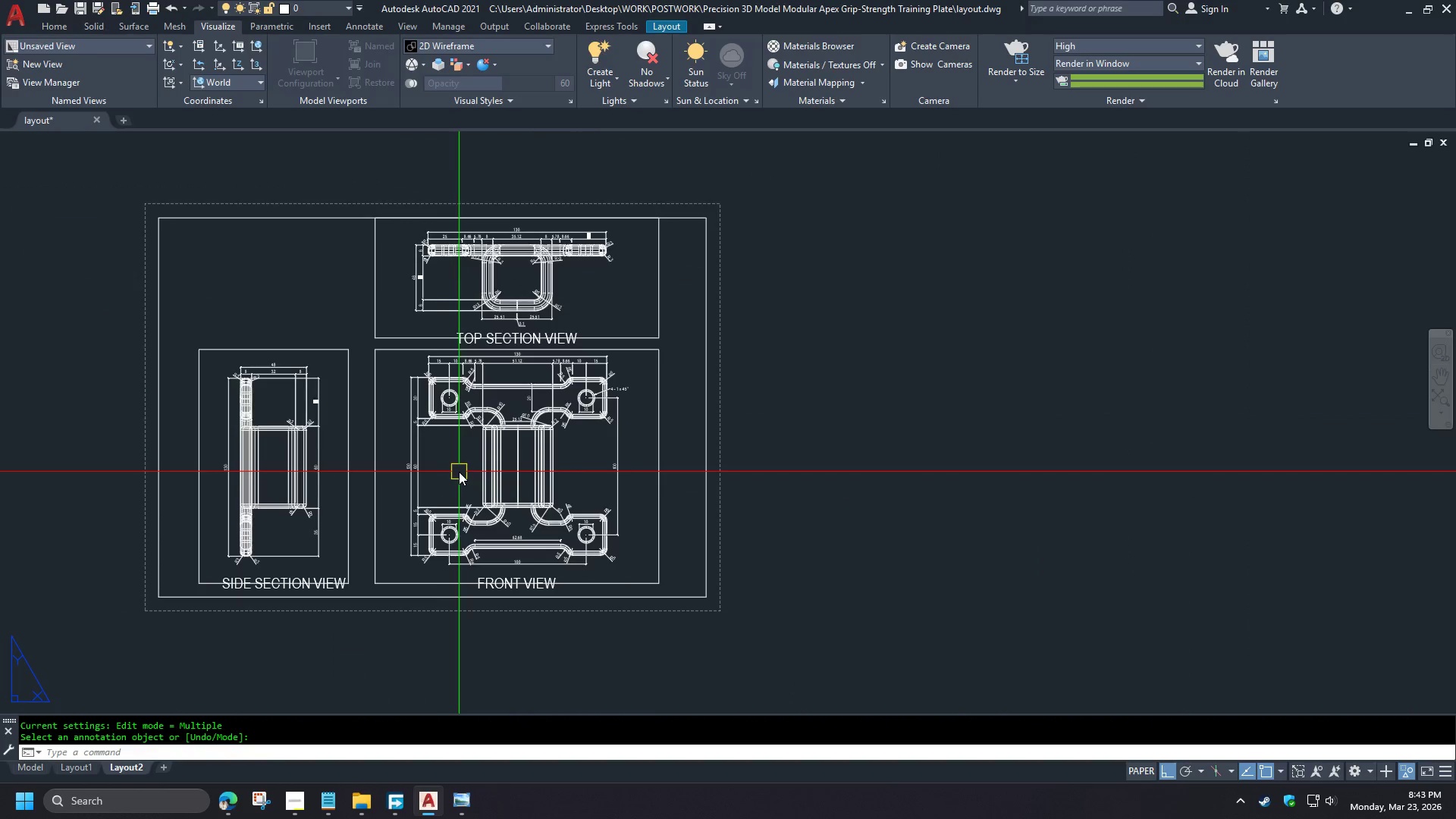 
double_click([1210, 478])
 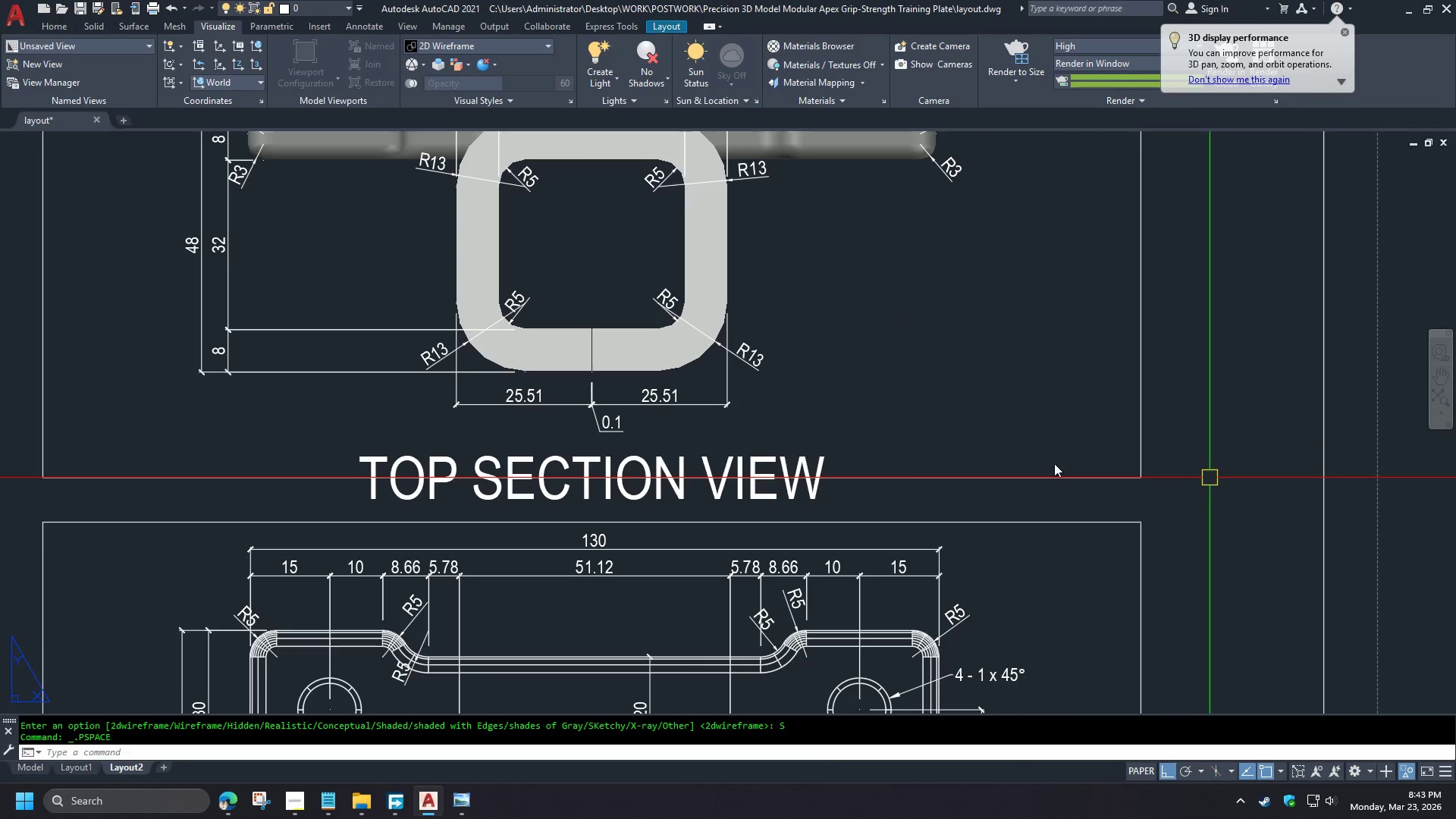 
scroll: coordinate [437, 281], scroll_direction: none, amount: 0.0
 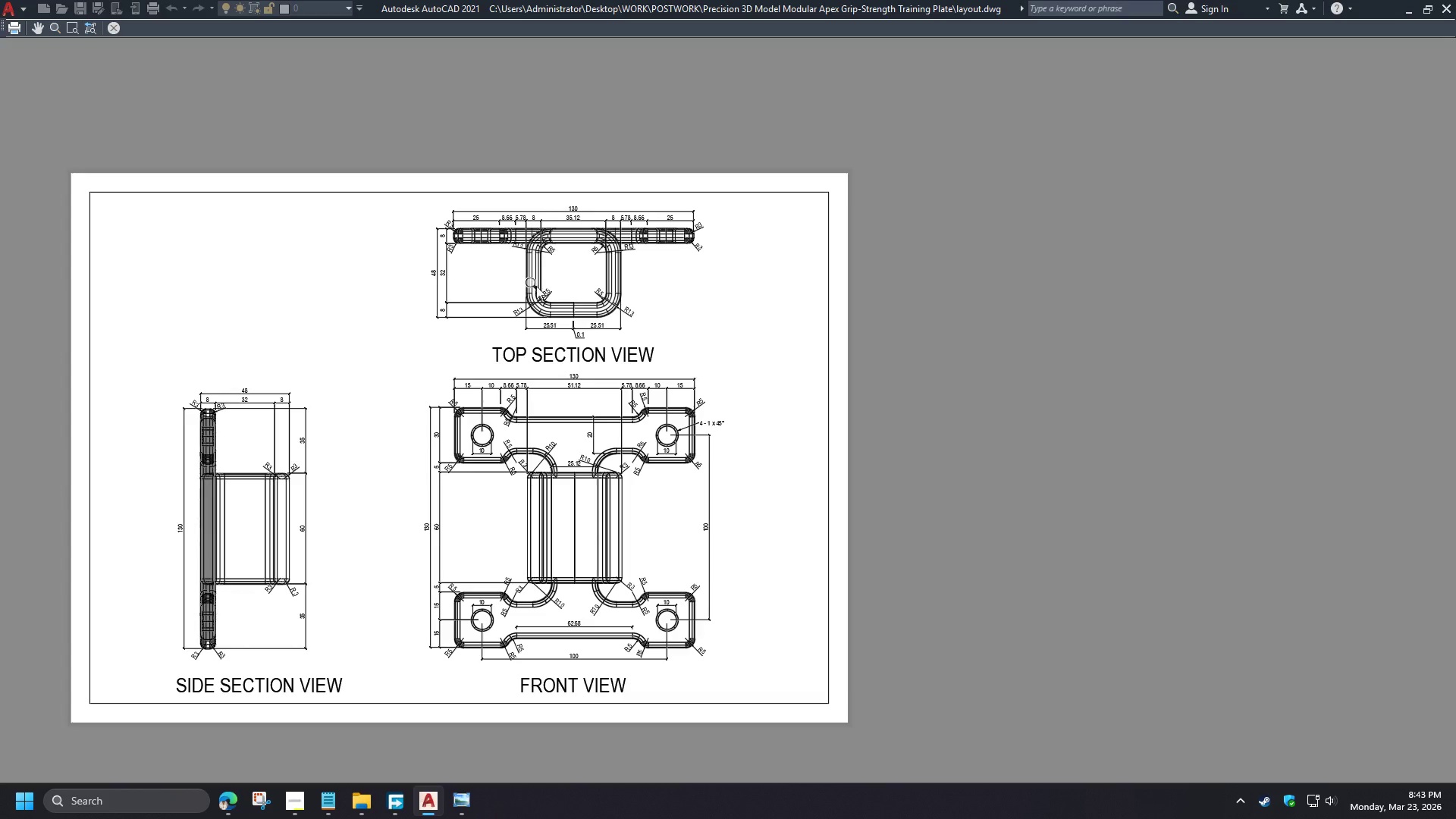 
scroll: coordinate [1020, 210], scroll_direction: up, amount: 2.0
 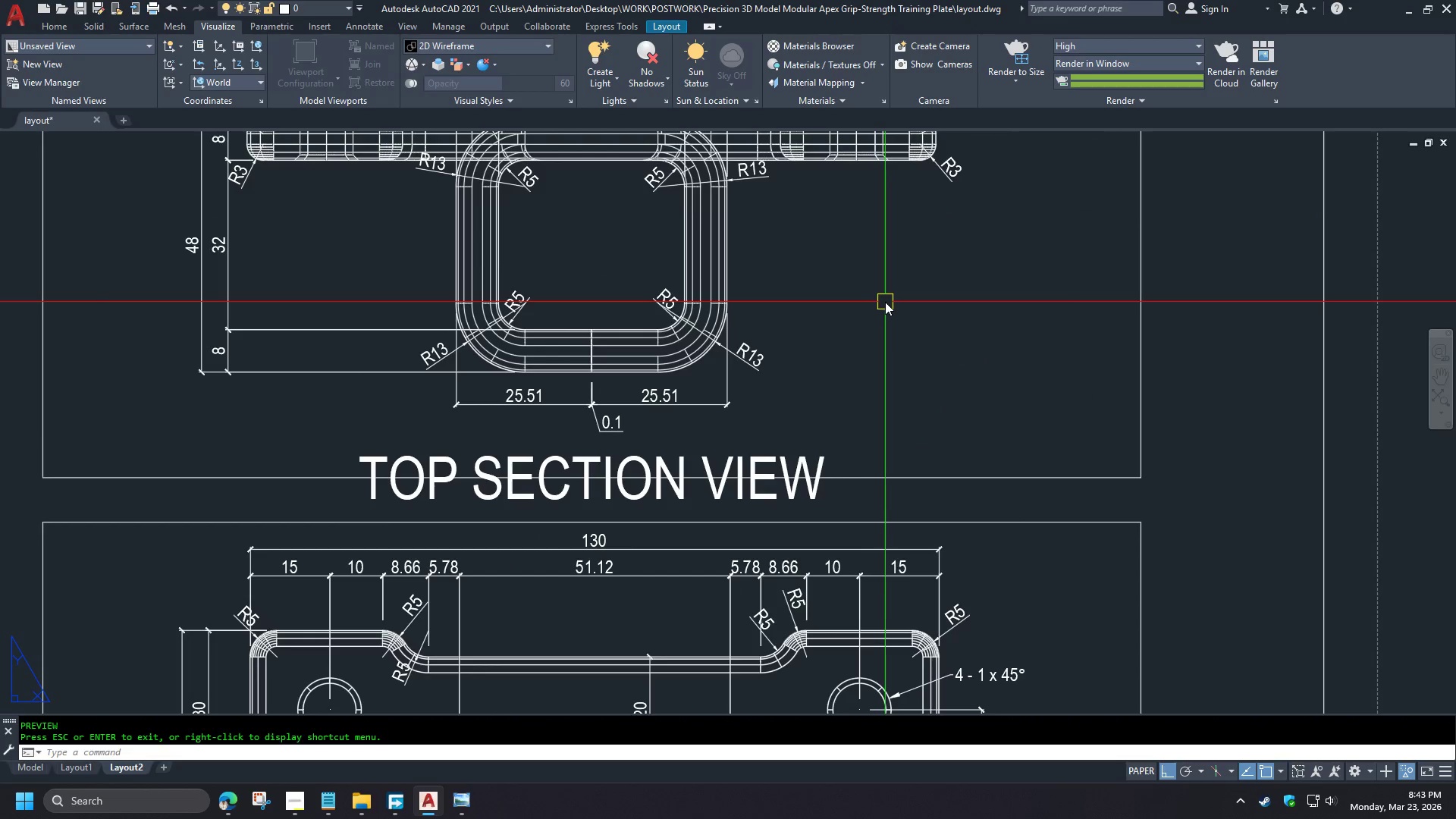 
double_click([690, 363])
 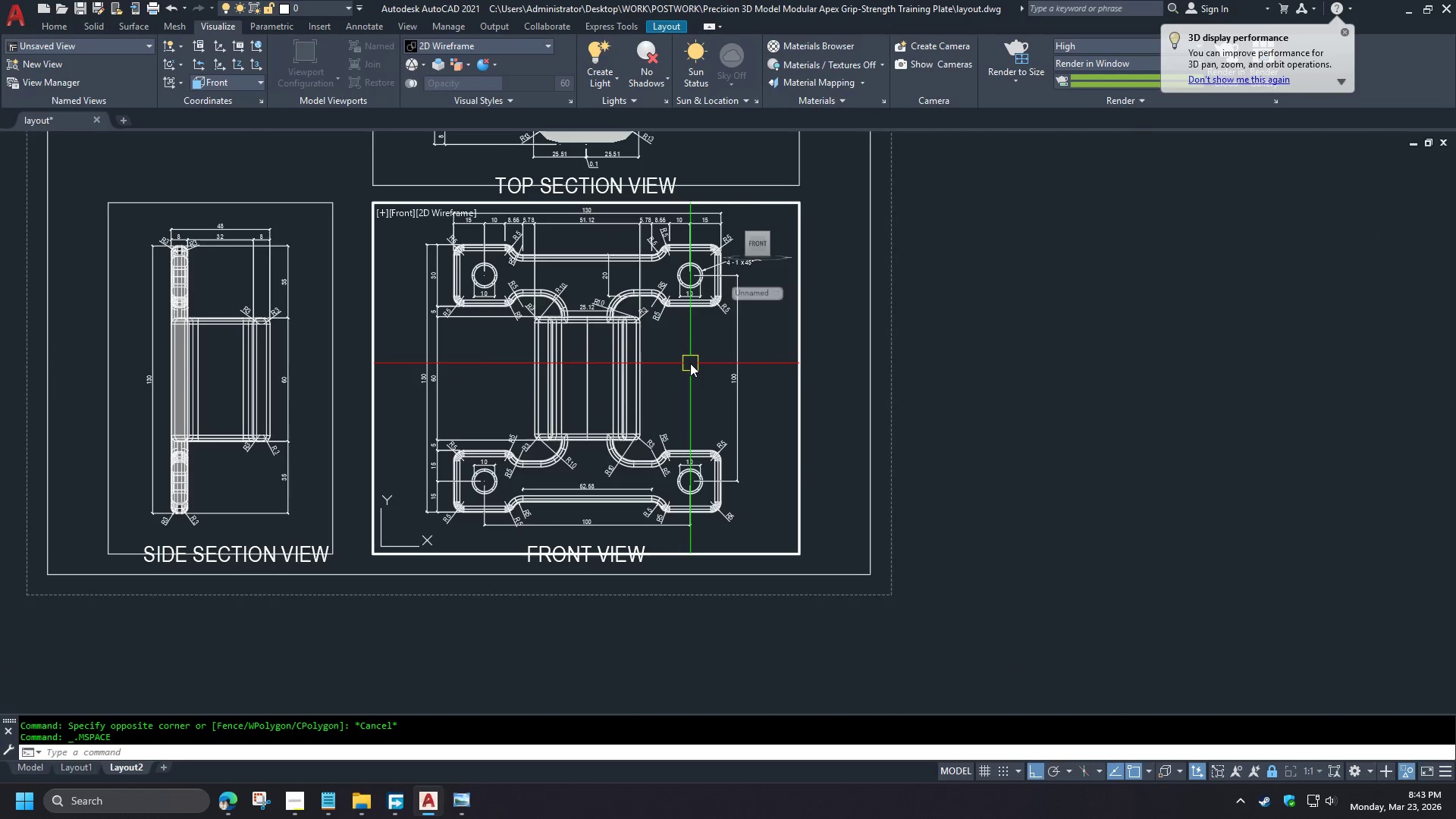 
type(vs )
 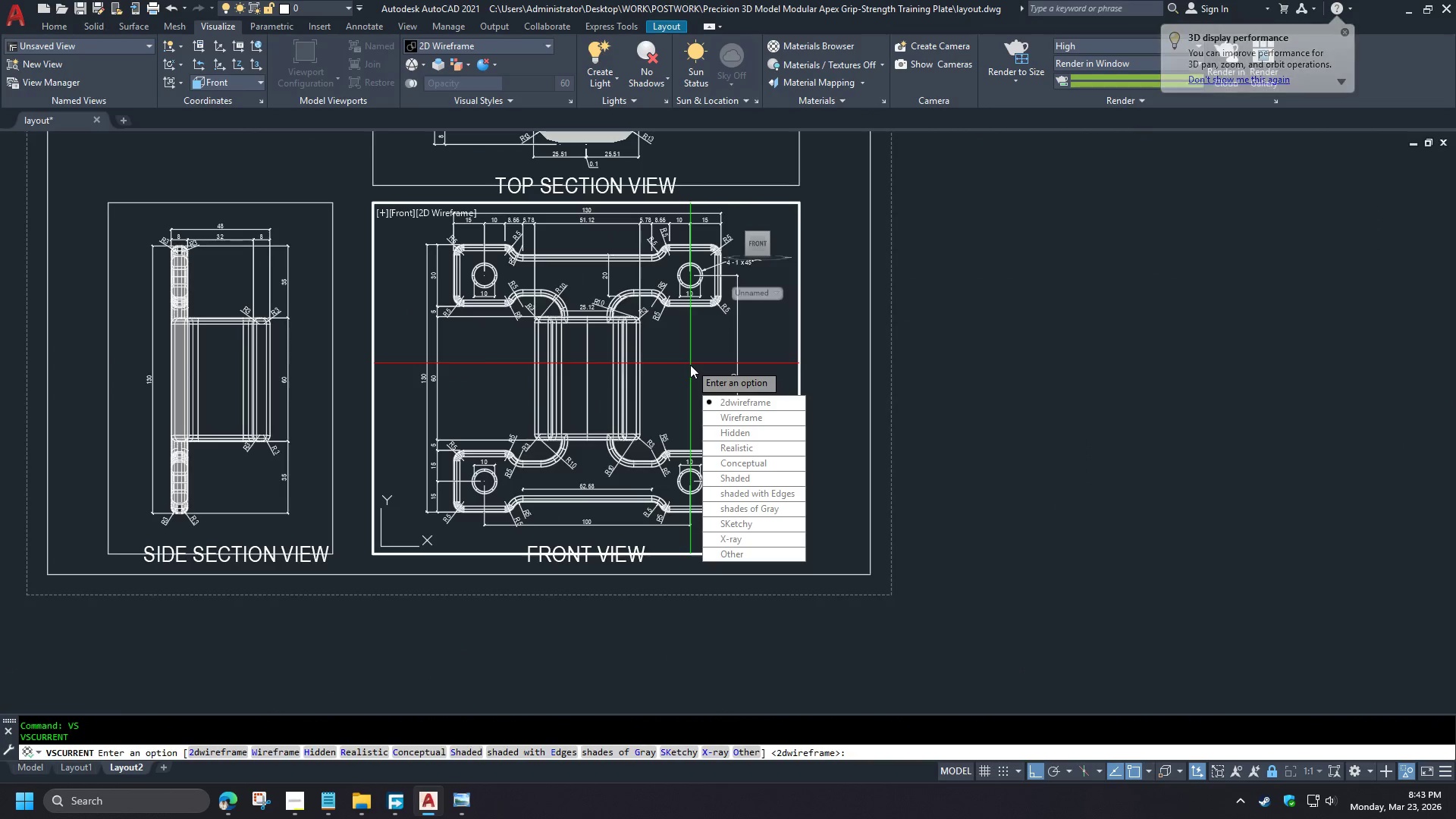 
key(S)
 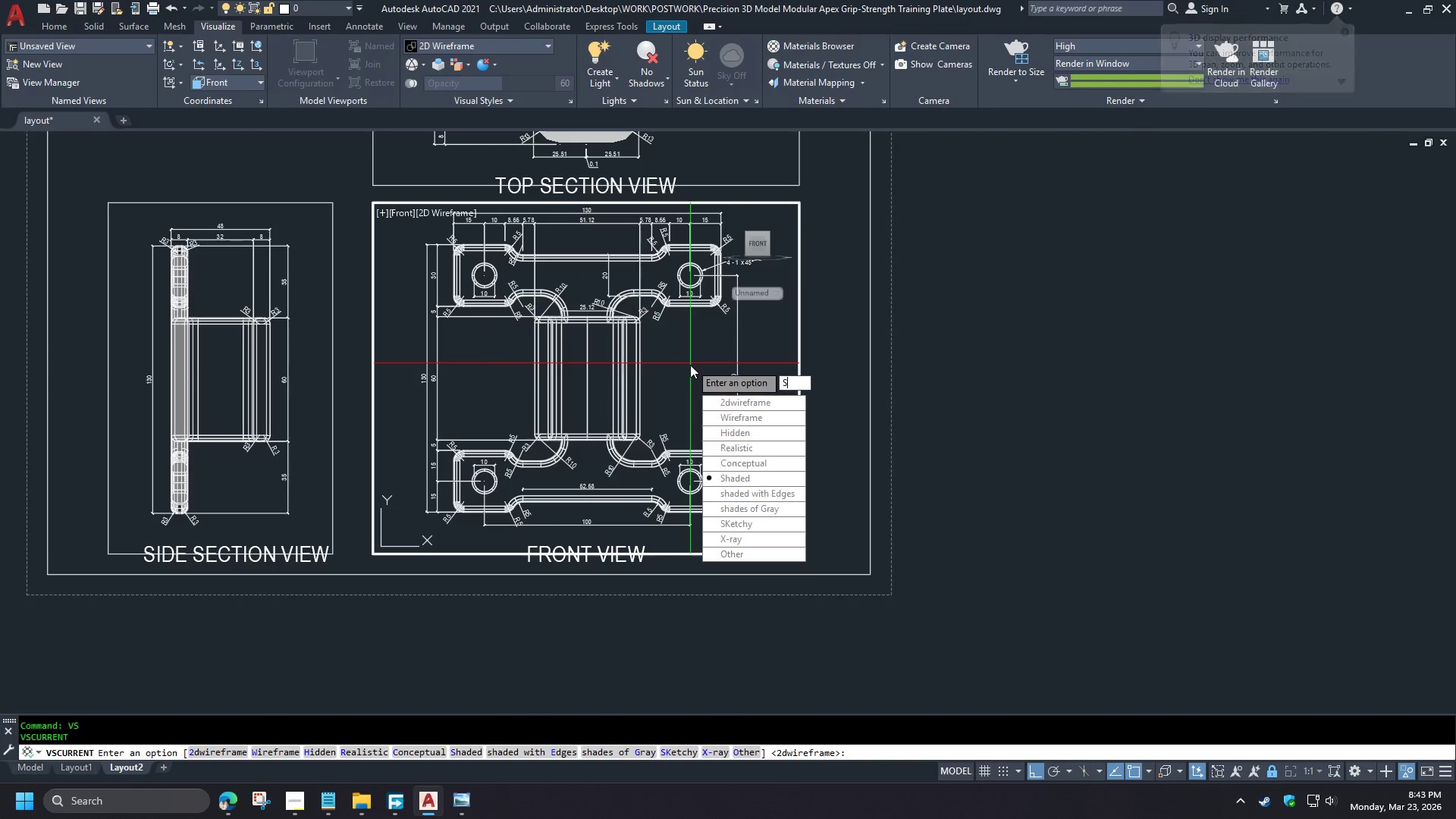 
key(Space)
 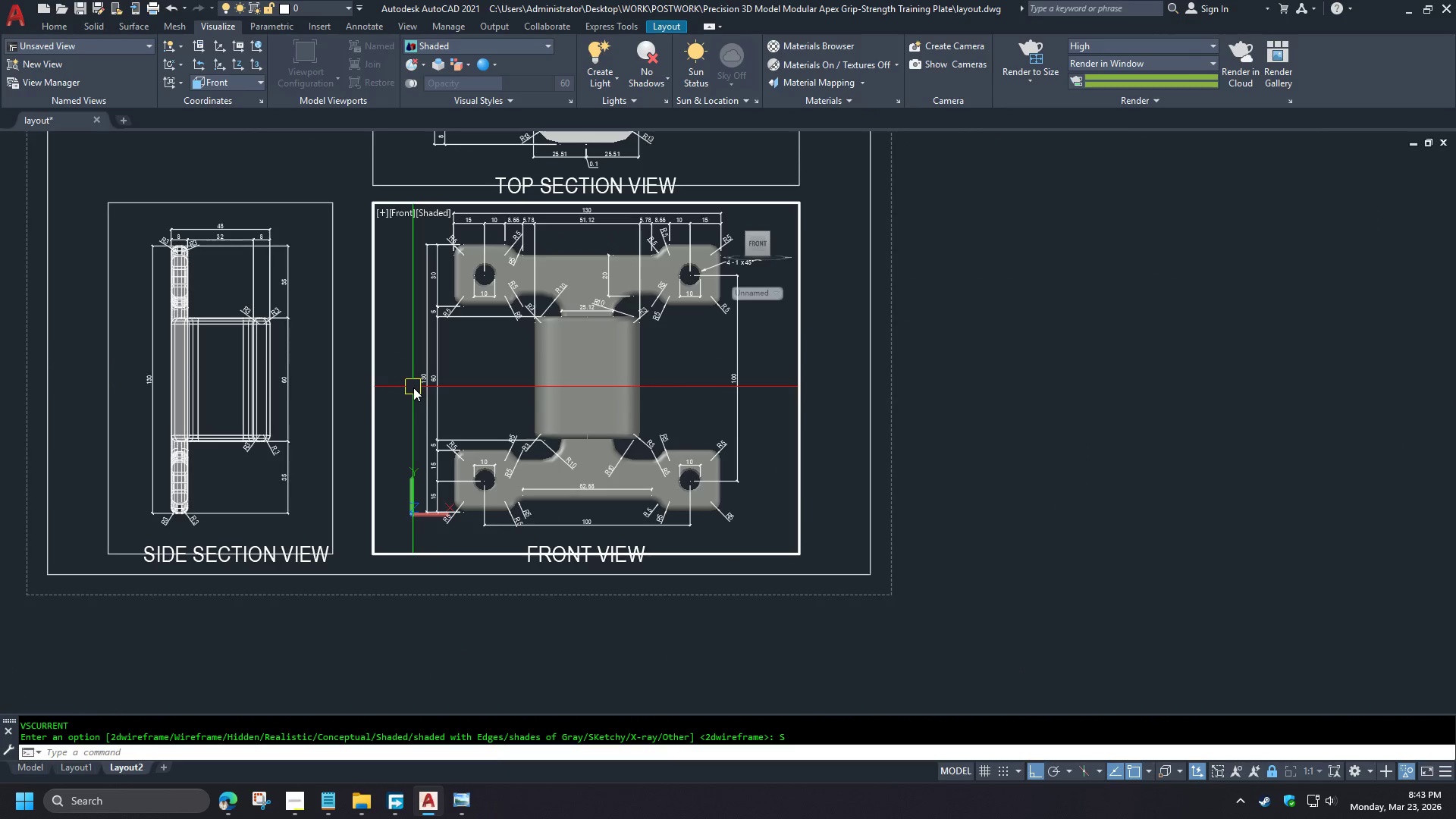 
double_click([351, 383])
 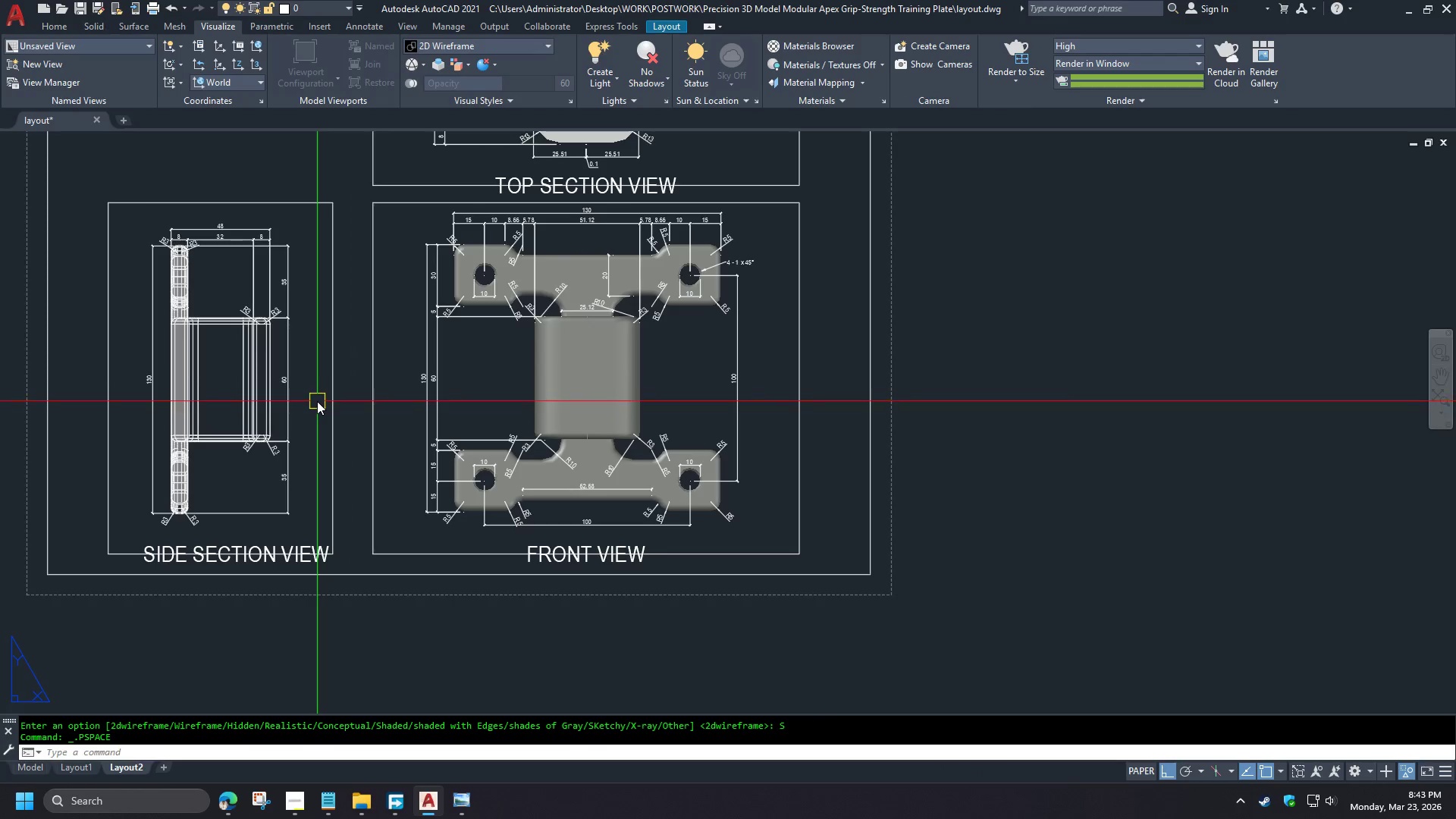 
double_click([311, 399])
 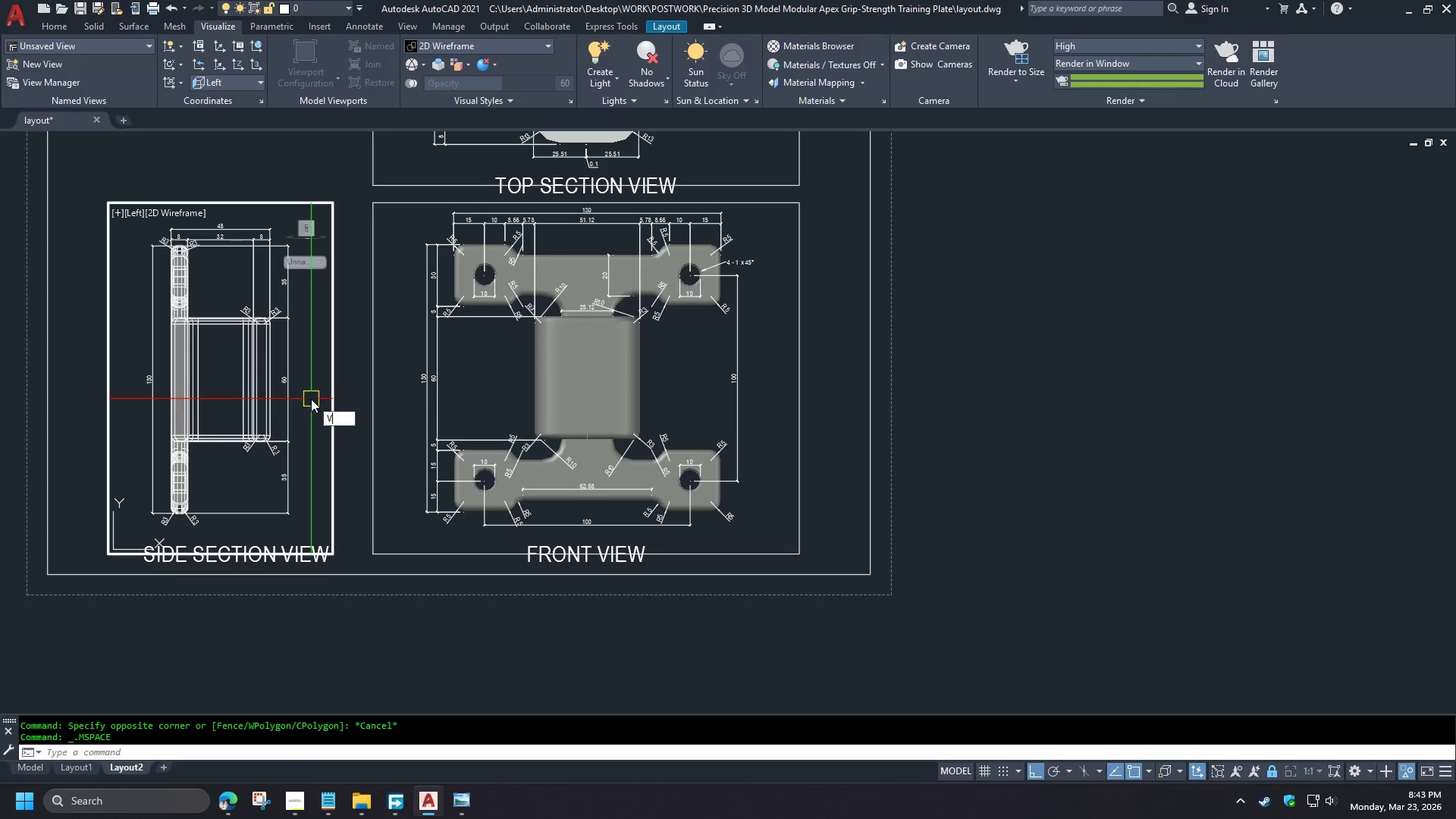 
type(vs s )
 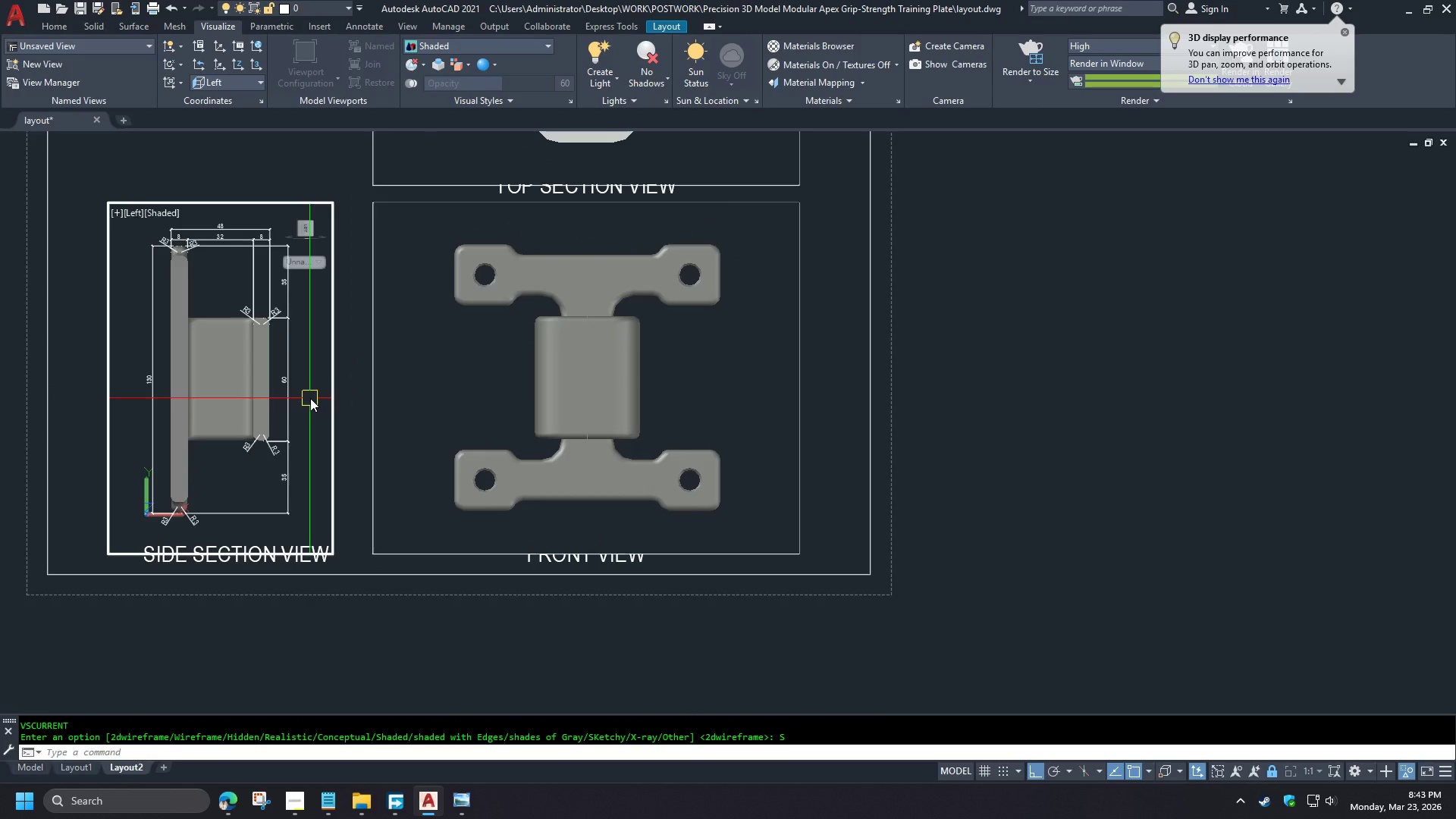 
scroll: coordinate [590, 384], scroll_direction: down, amount: 2.0
 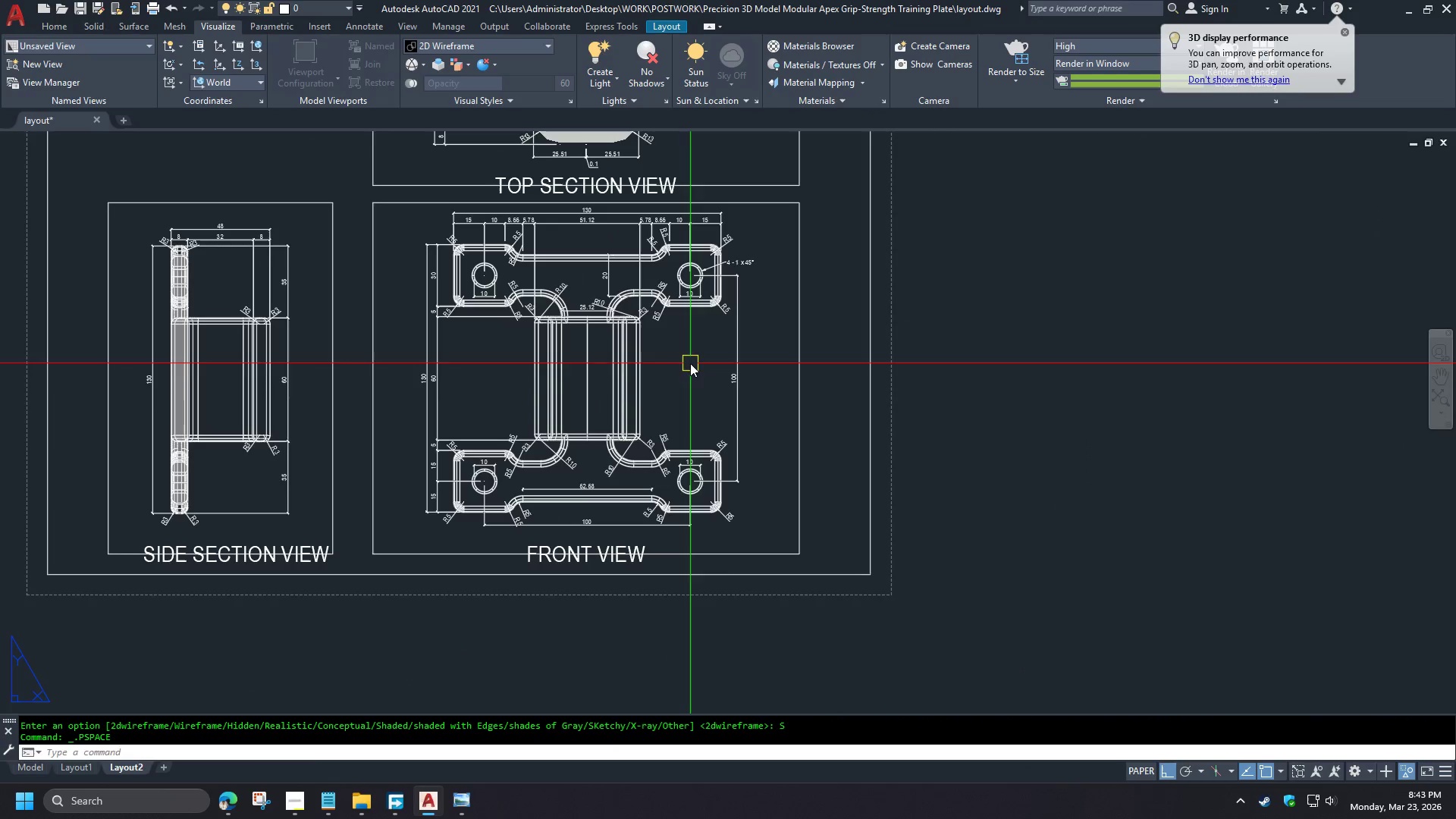 
type(ps z e )
 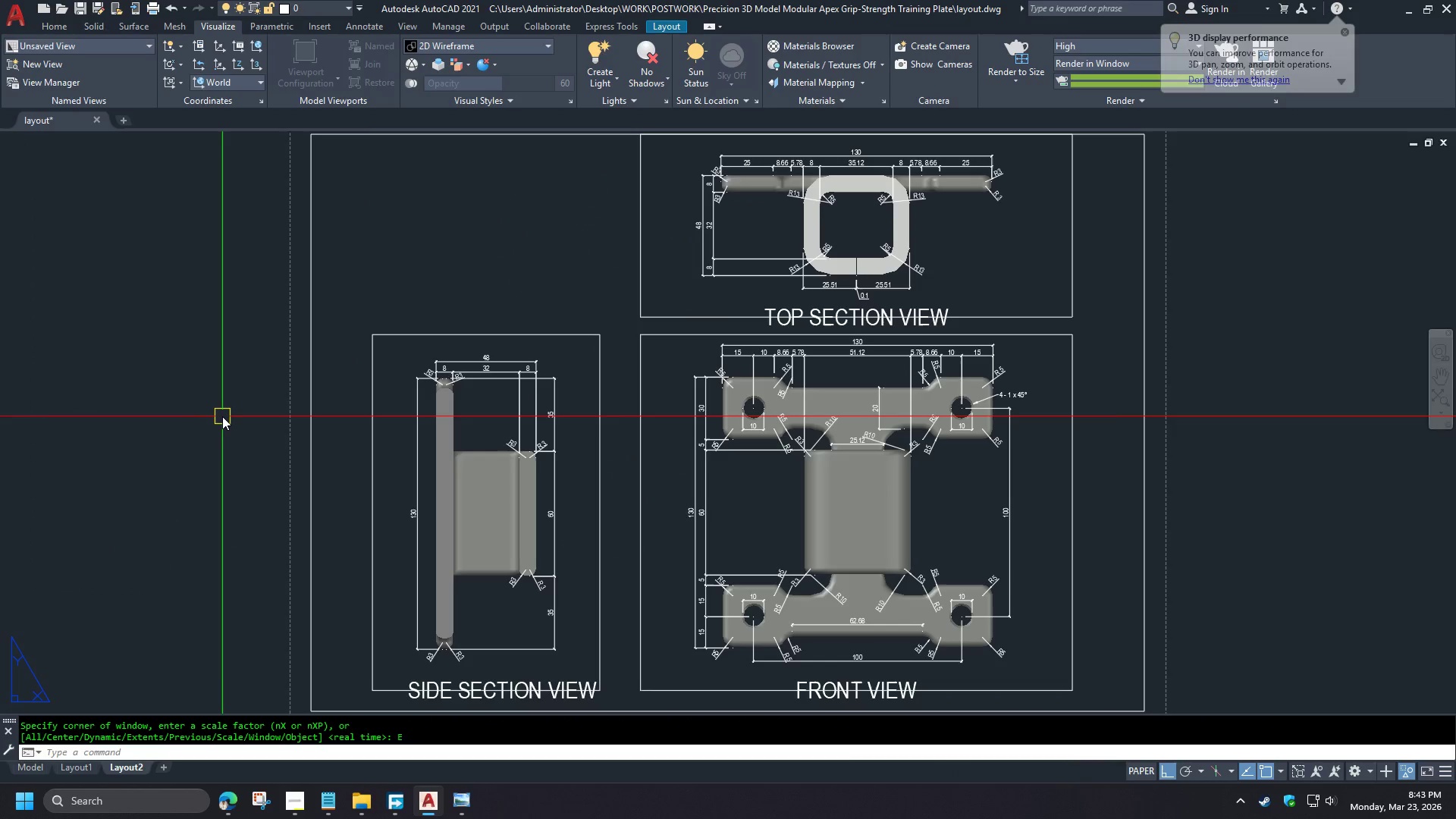 
type(pre )
 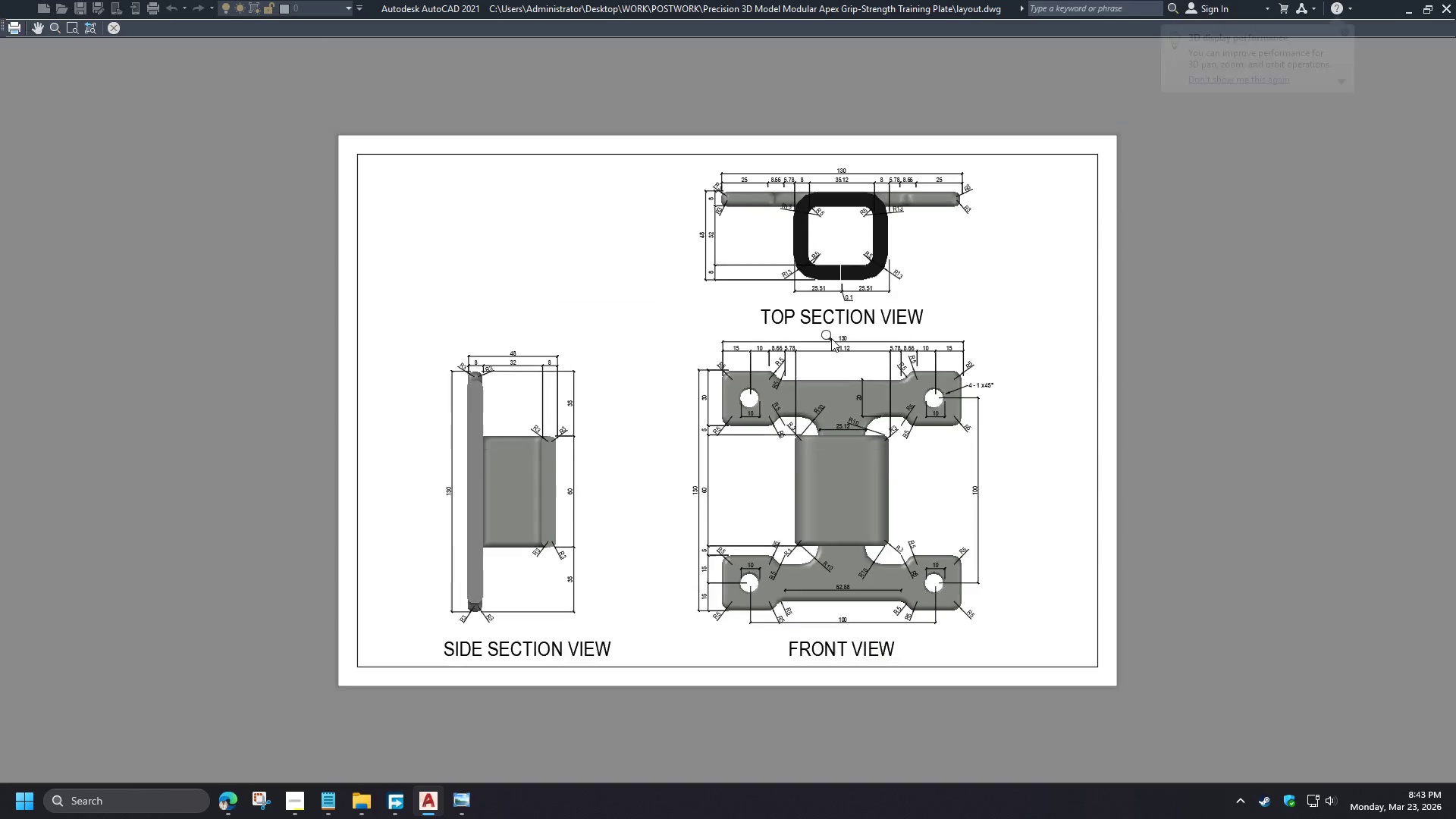 
wait(12.89)
 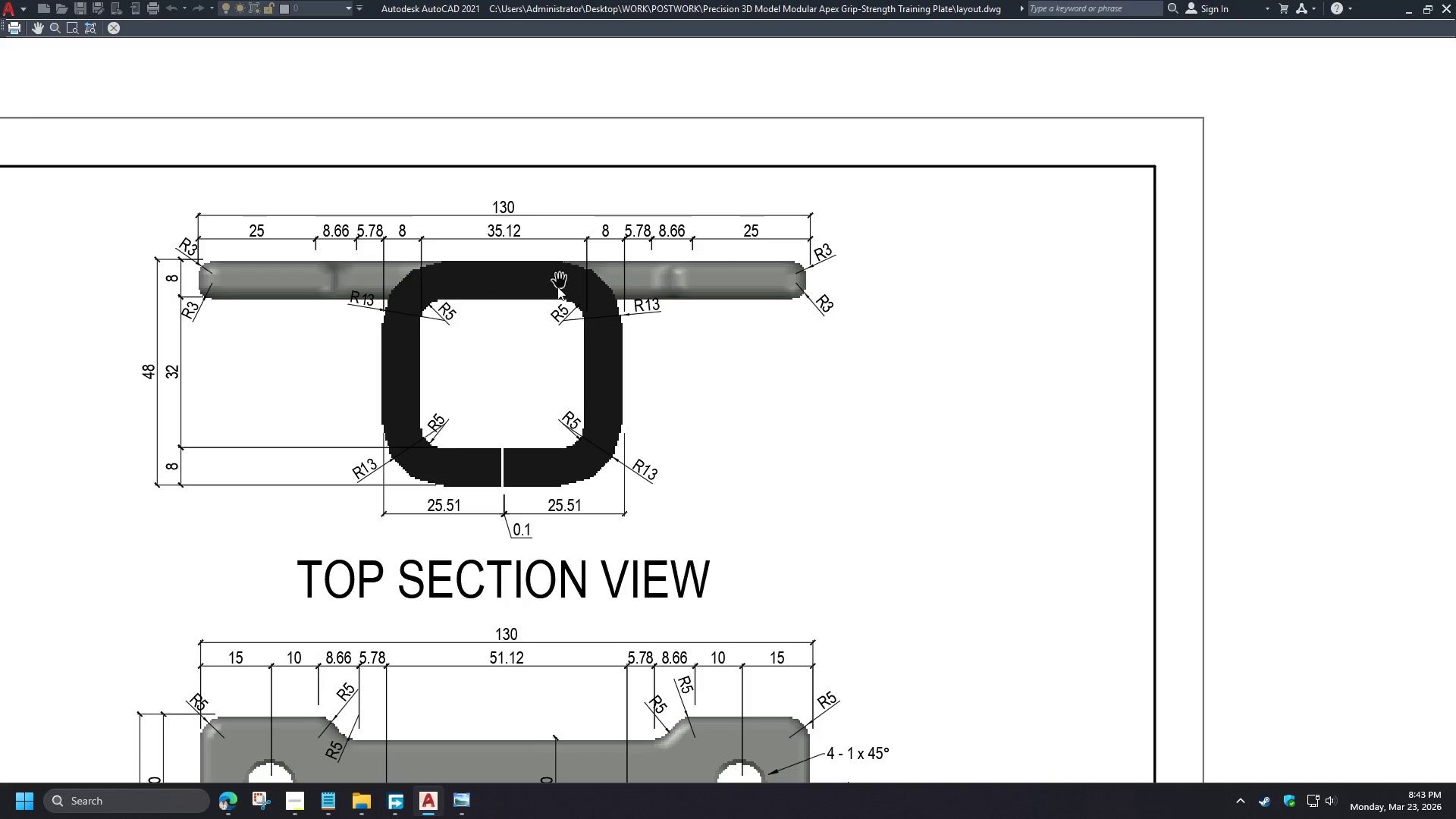 
key(Escape)
 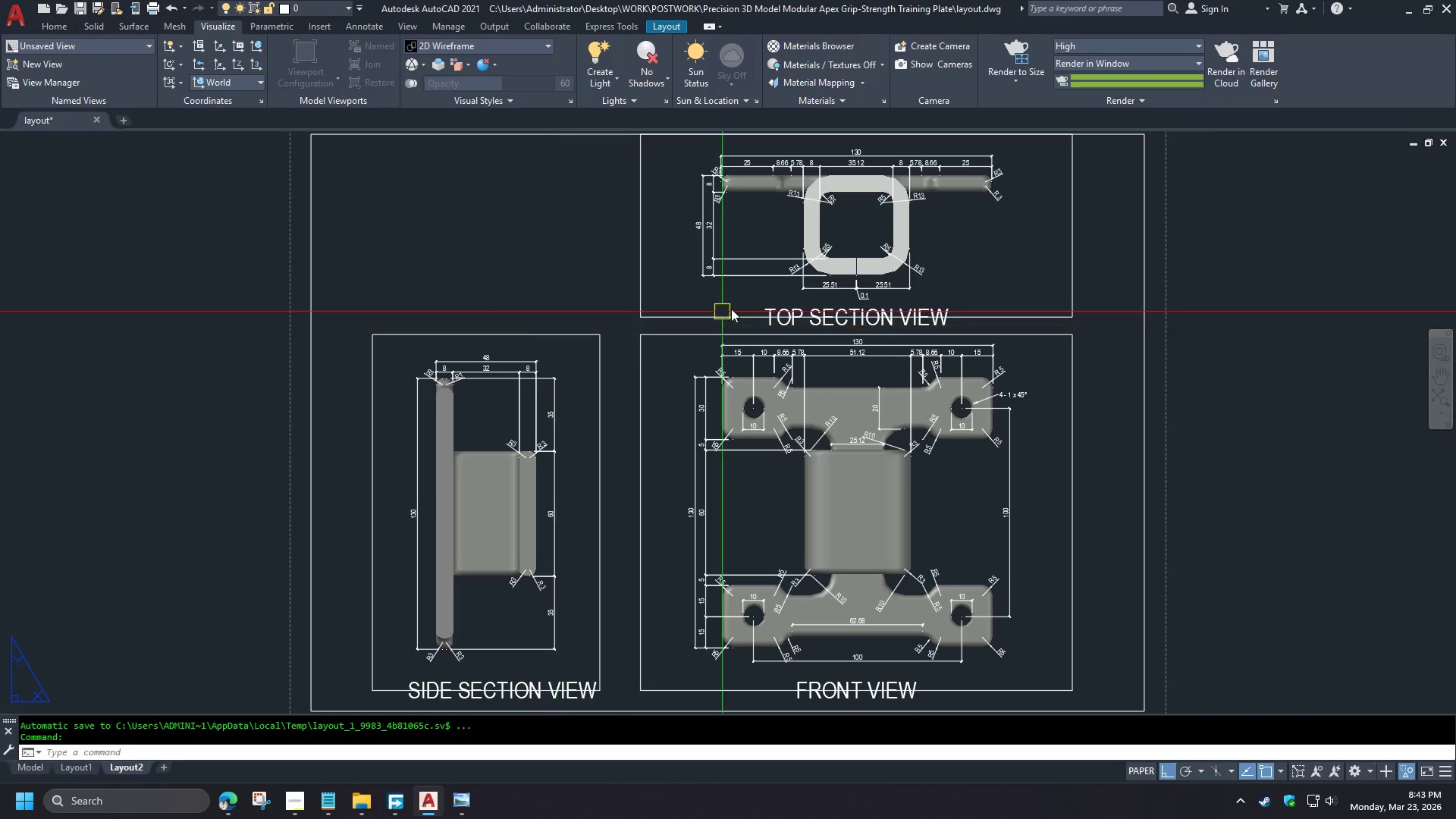 
scroll: coordinate [1015, 400], scroll_direction: up, amount: 2.0
 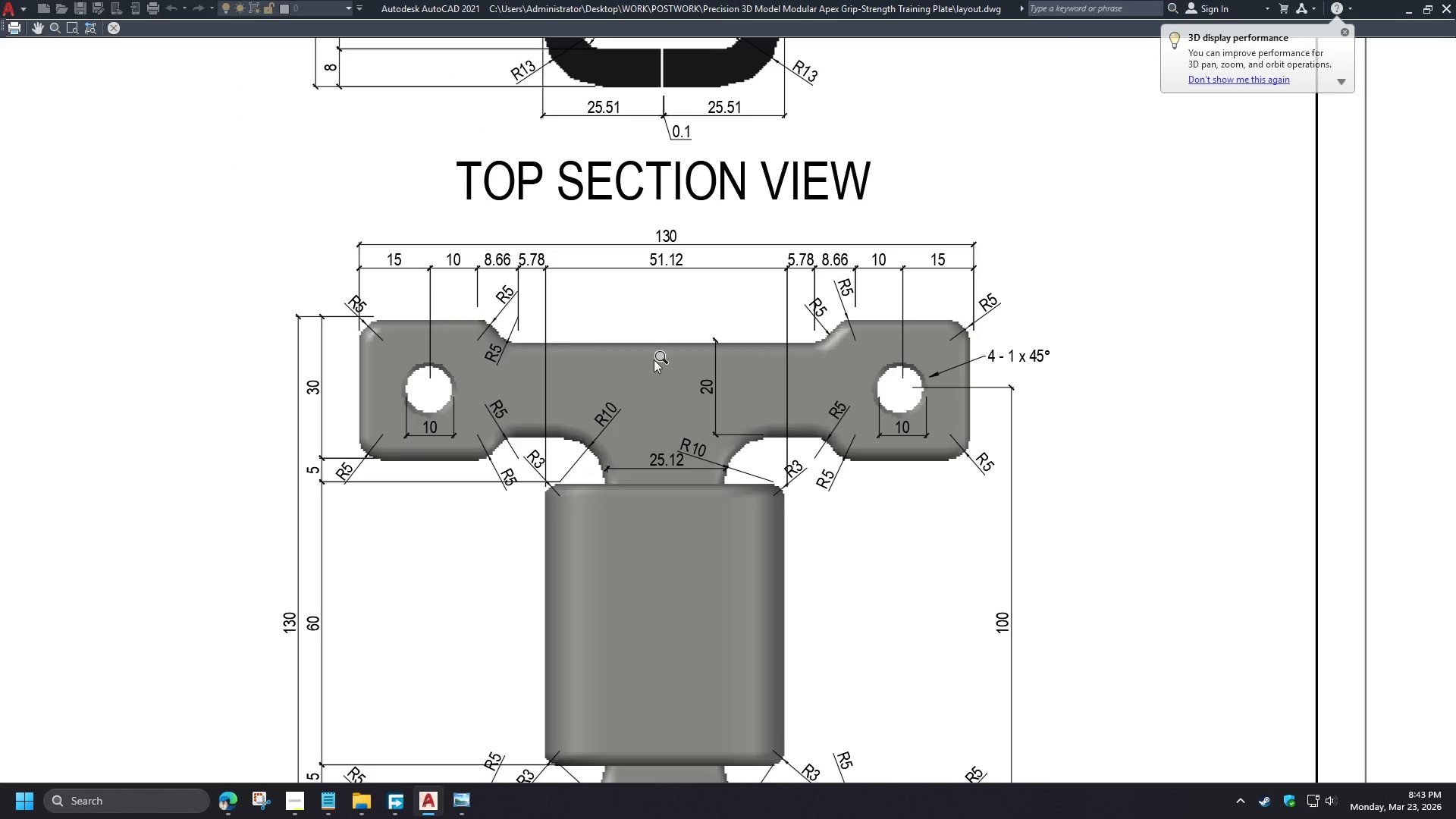 
scroll: coordinate [457, 338], scroll_direction: down, amount: 2.0
 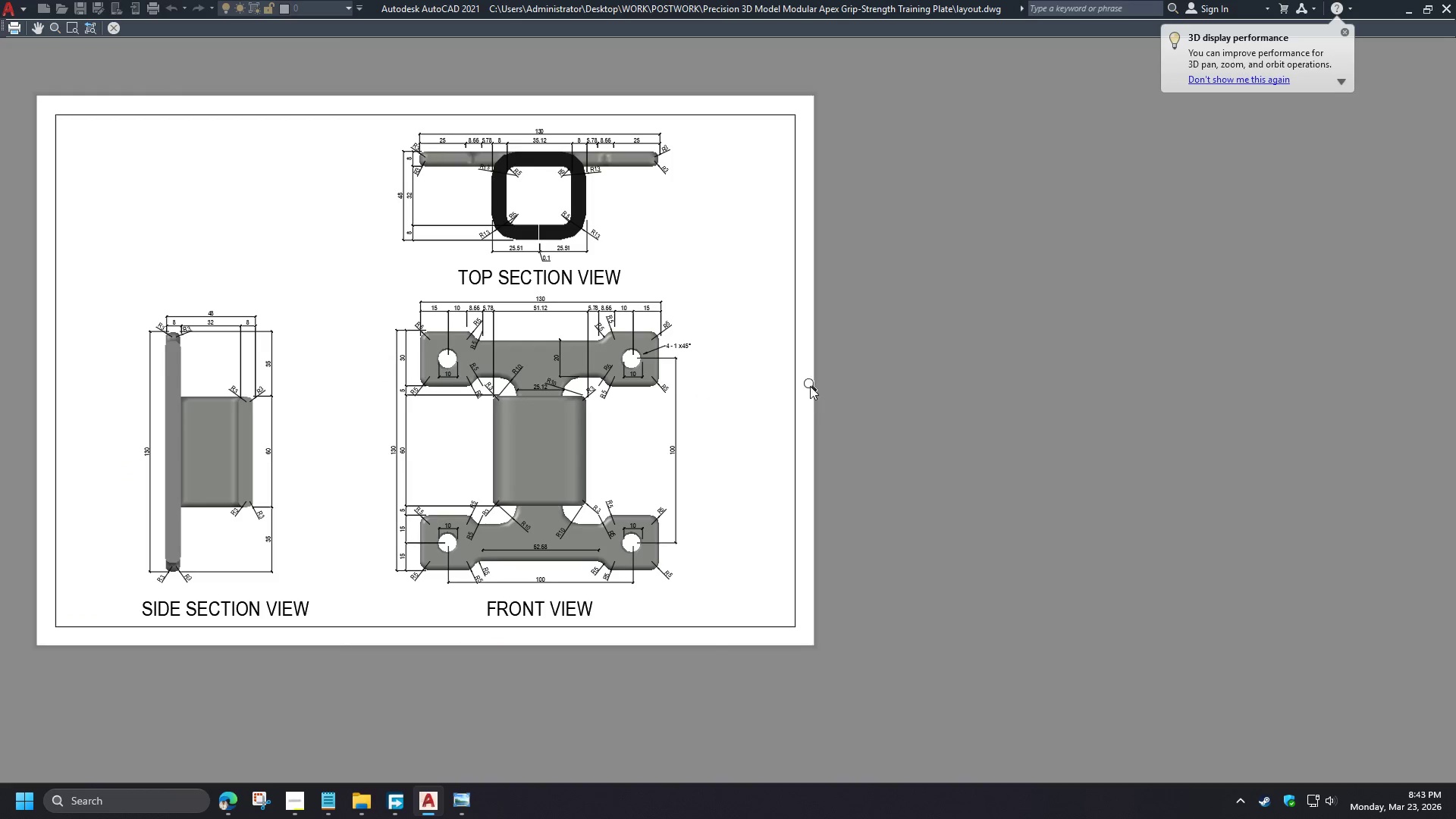 
scroll: coordinate [763, 372], scroll_direction: up, amount: 1.0
 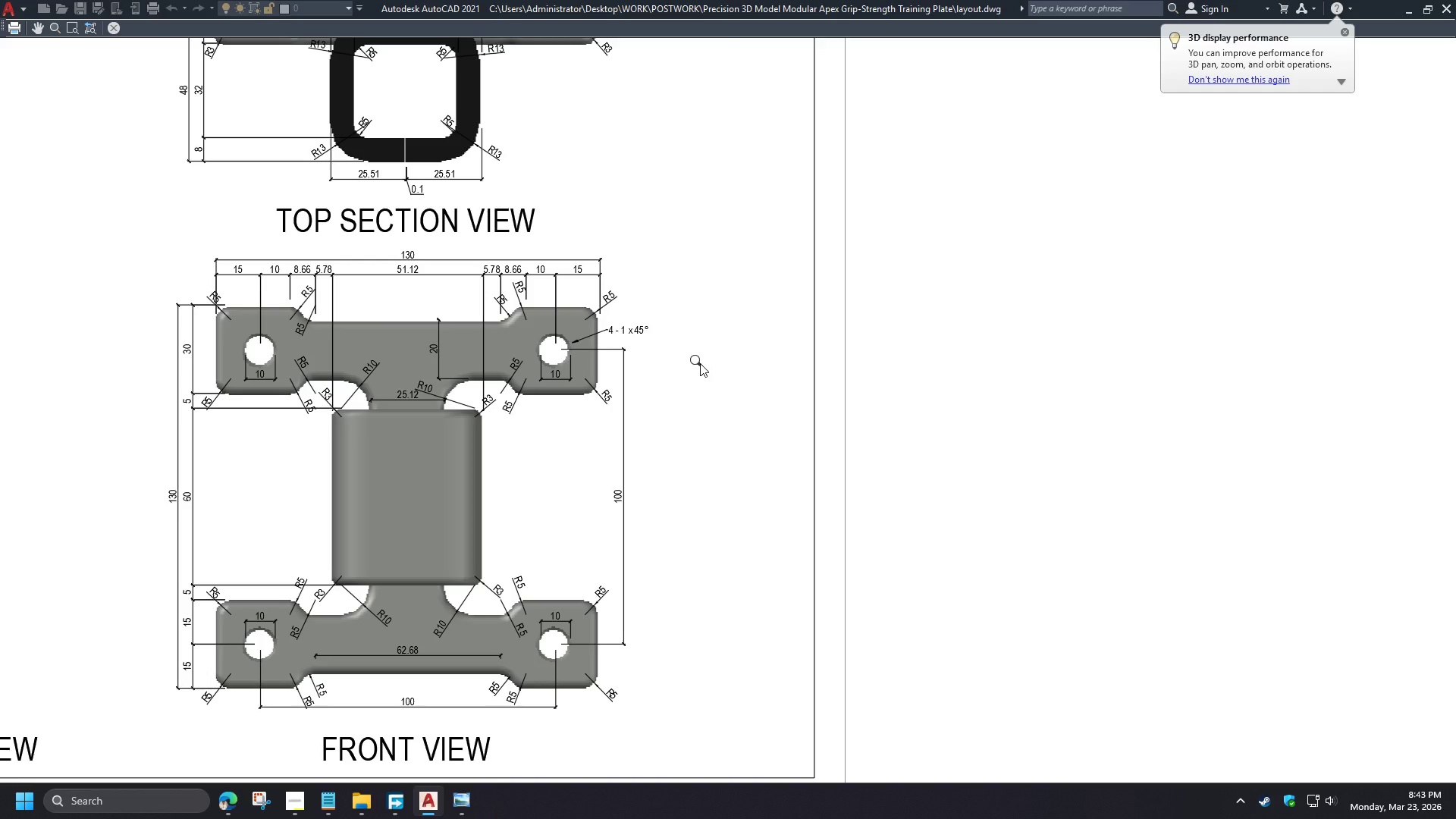 
type(re )
 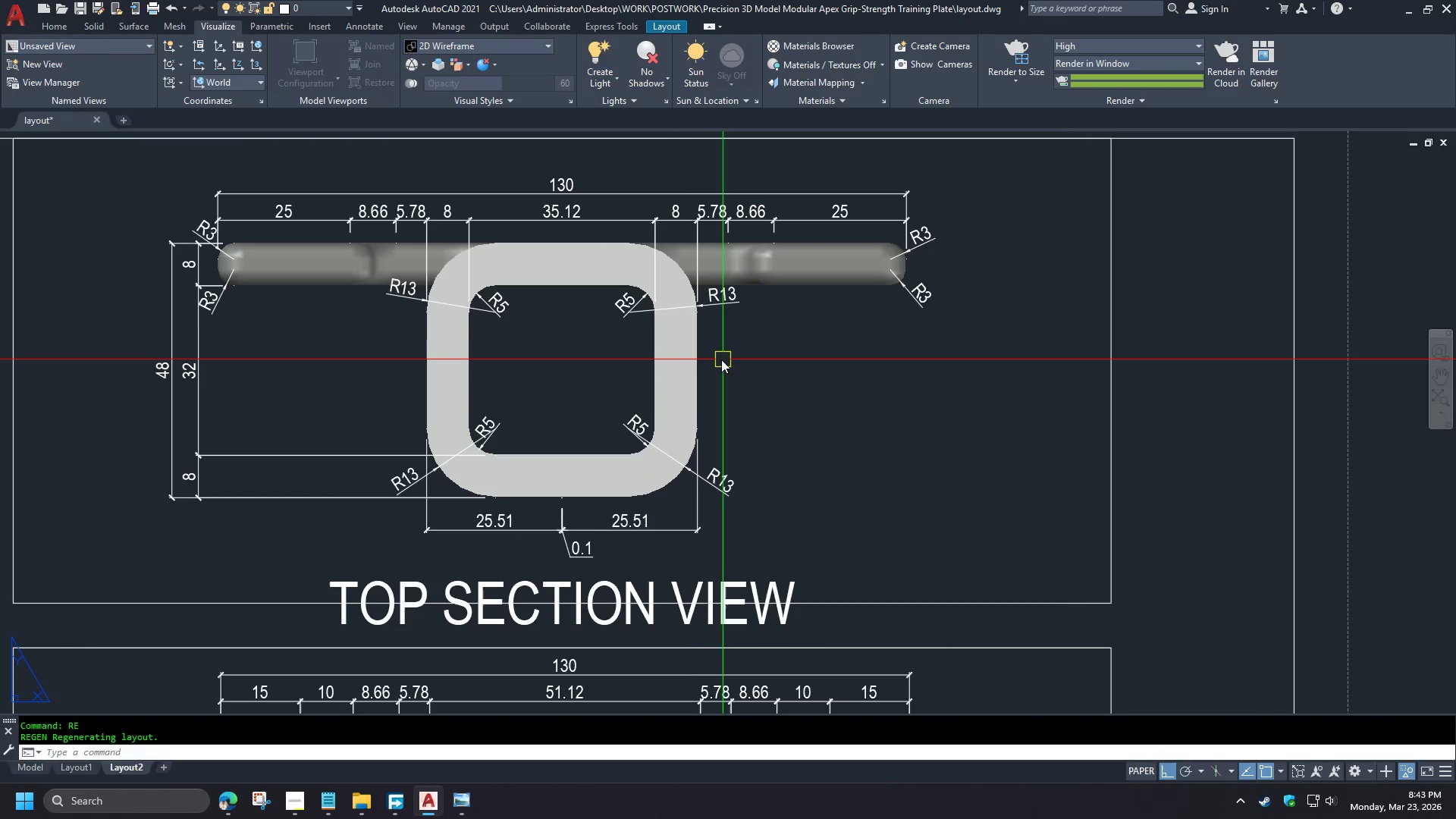 
hold_key(key=ControlLeft, duration=1.34)
 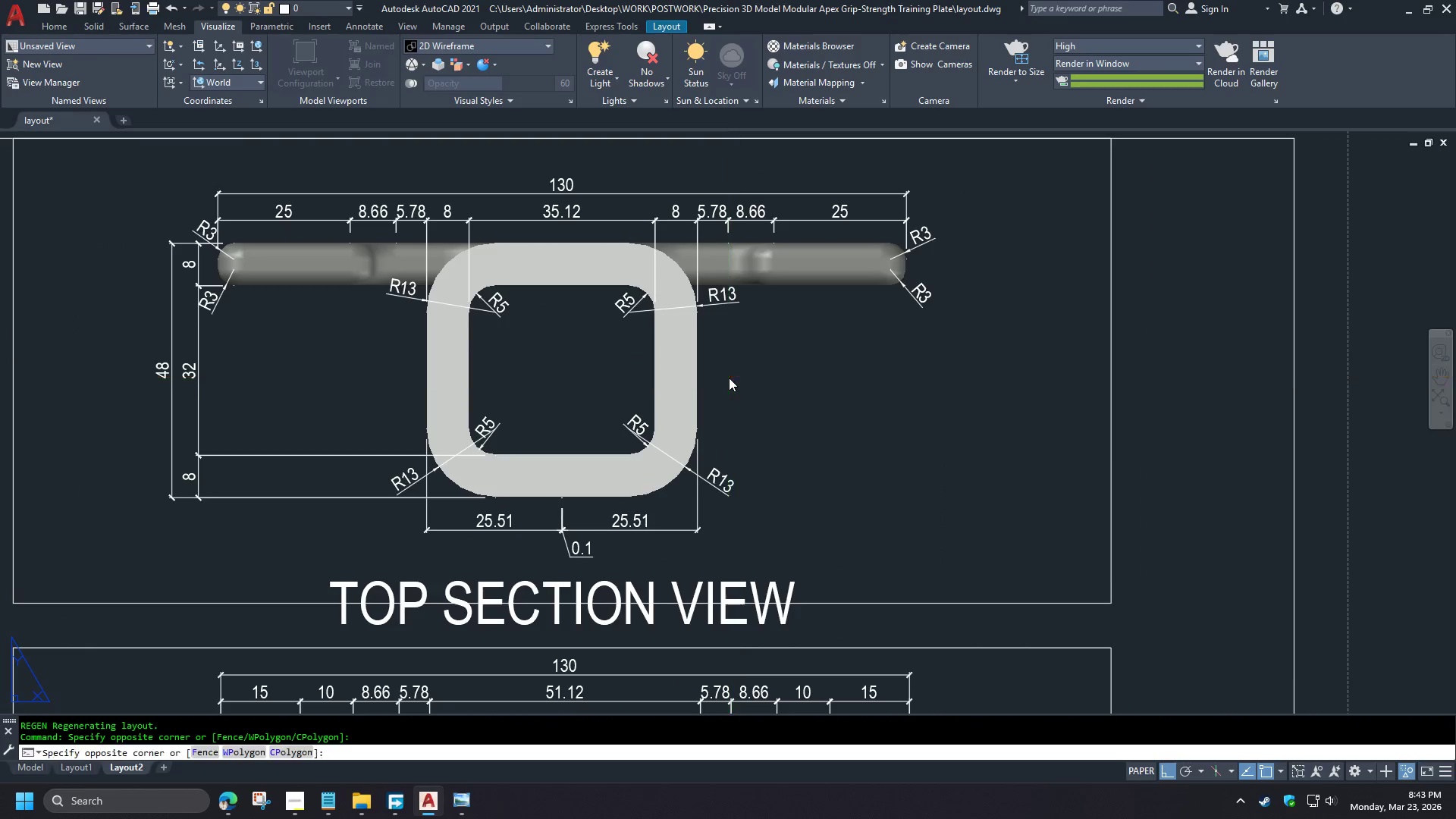 
scroll: coordinate [700, 363], scroll_direction: down, amount: 1.0
 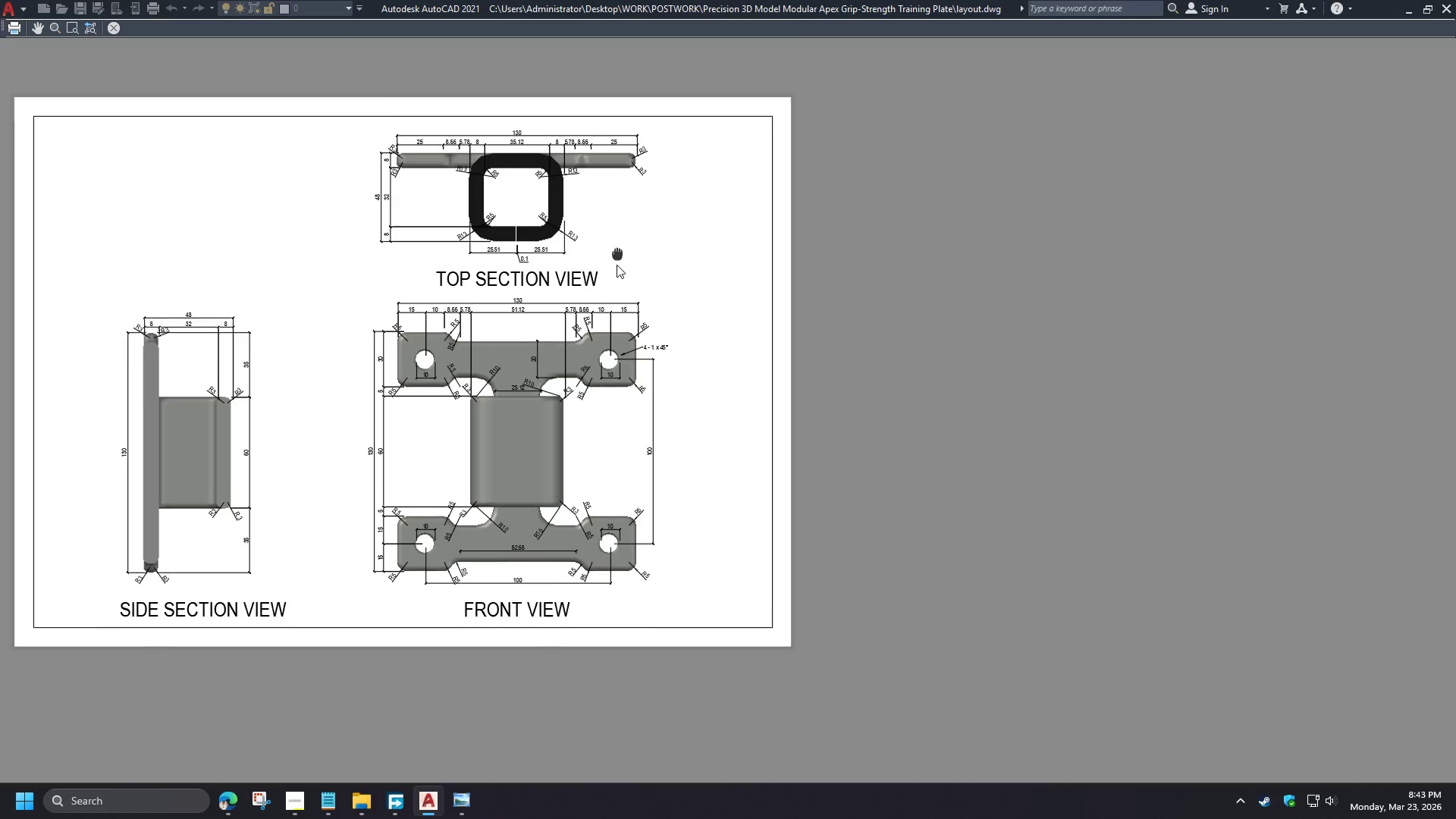 
left_click([682, 357])
 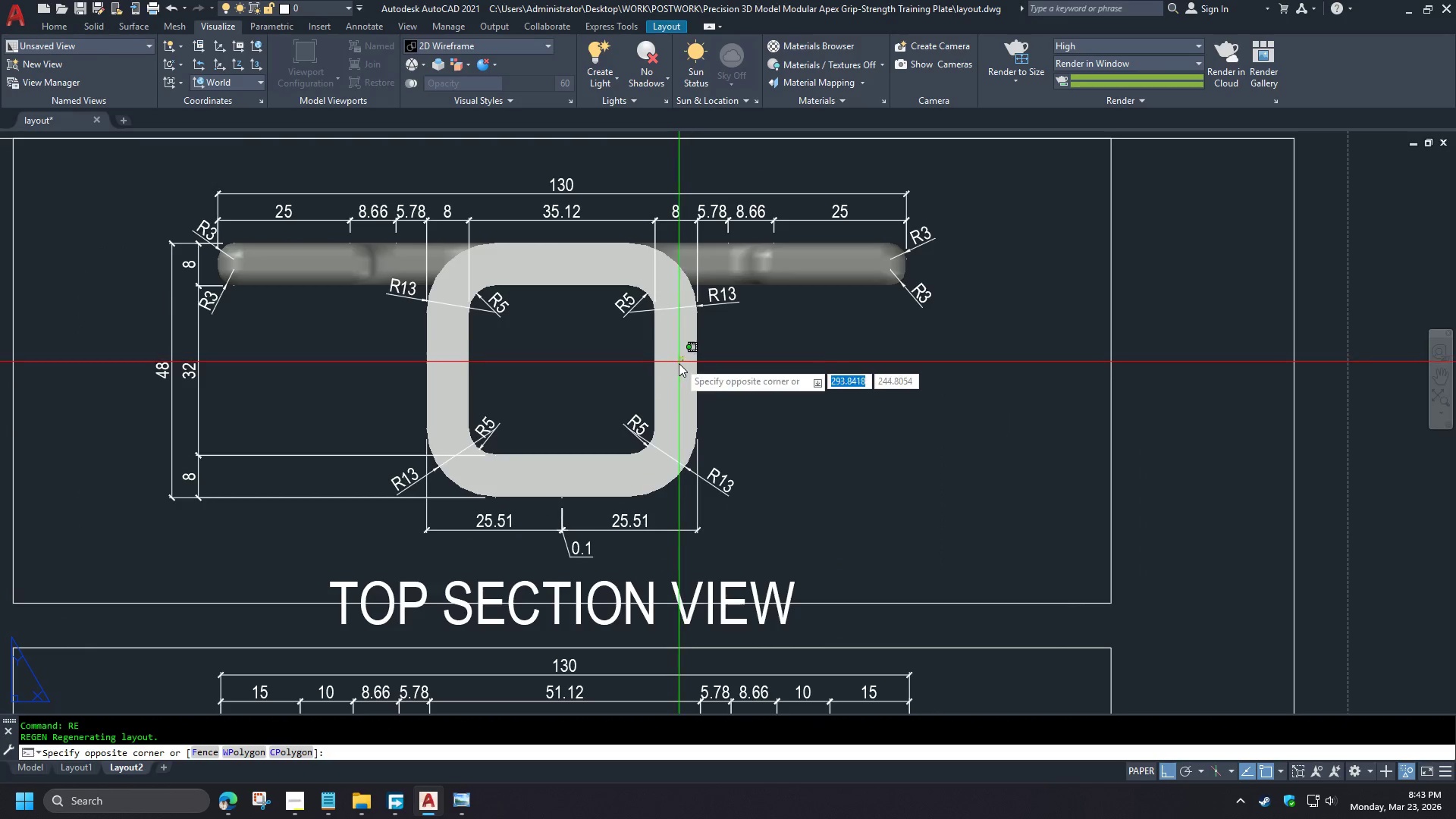 
left_click([679, 365])
 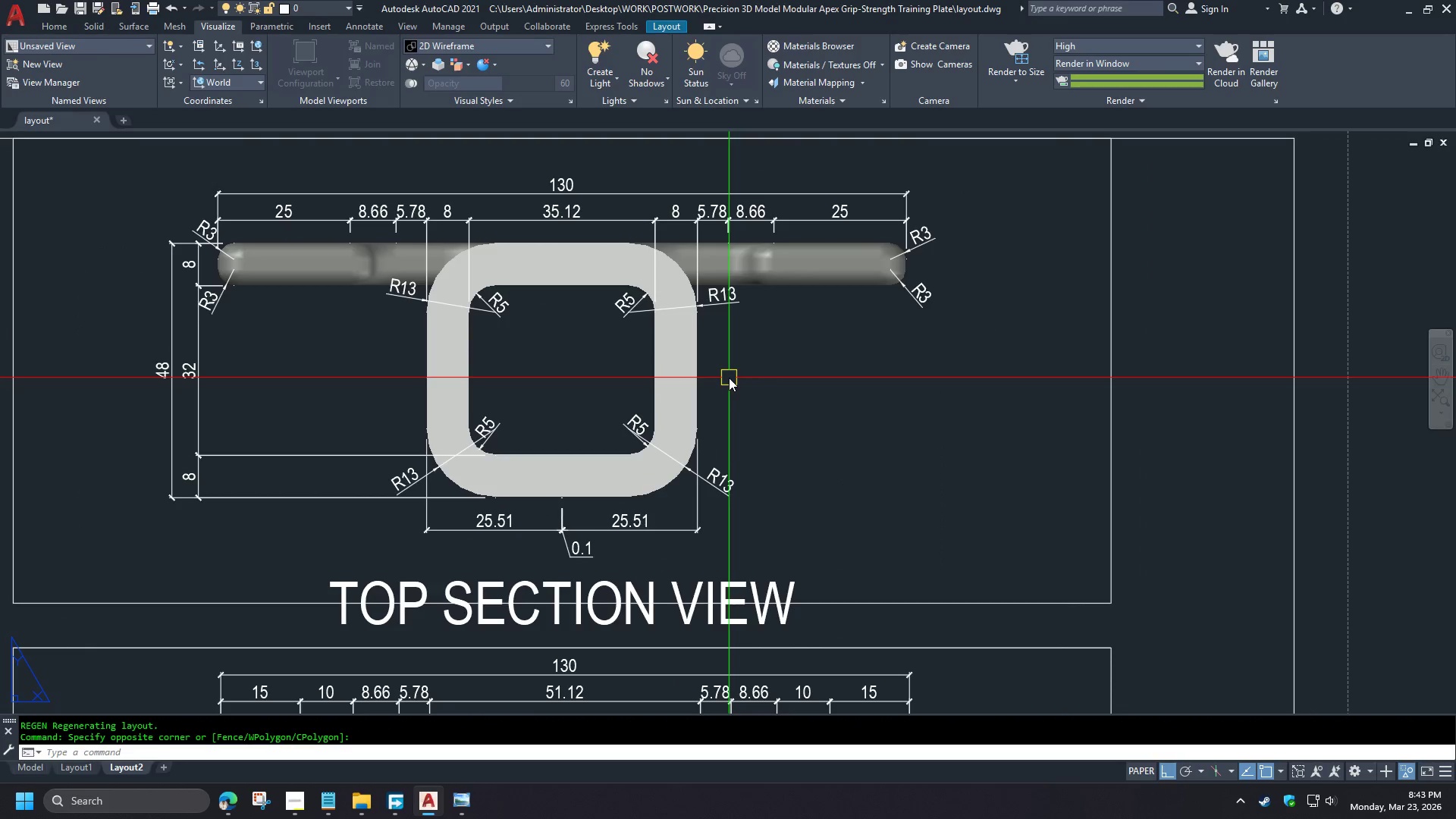 
scroll: coordinate [553, 249], scroll_direction: up, amount: 2.0
 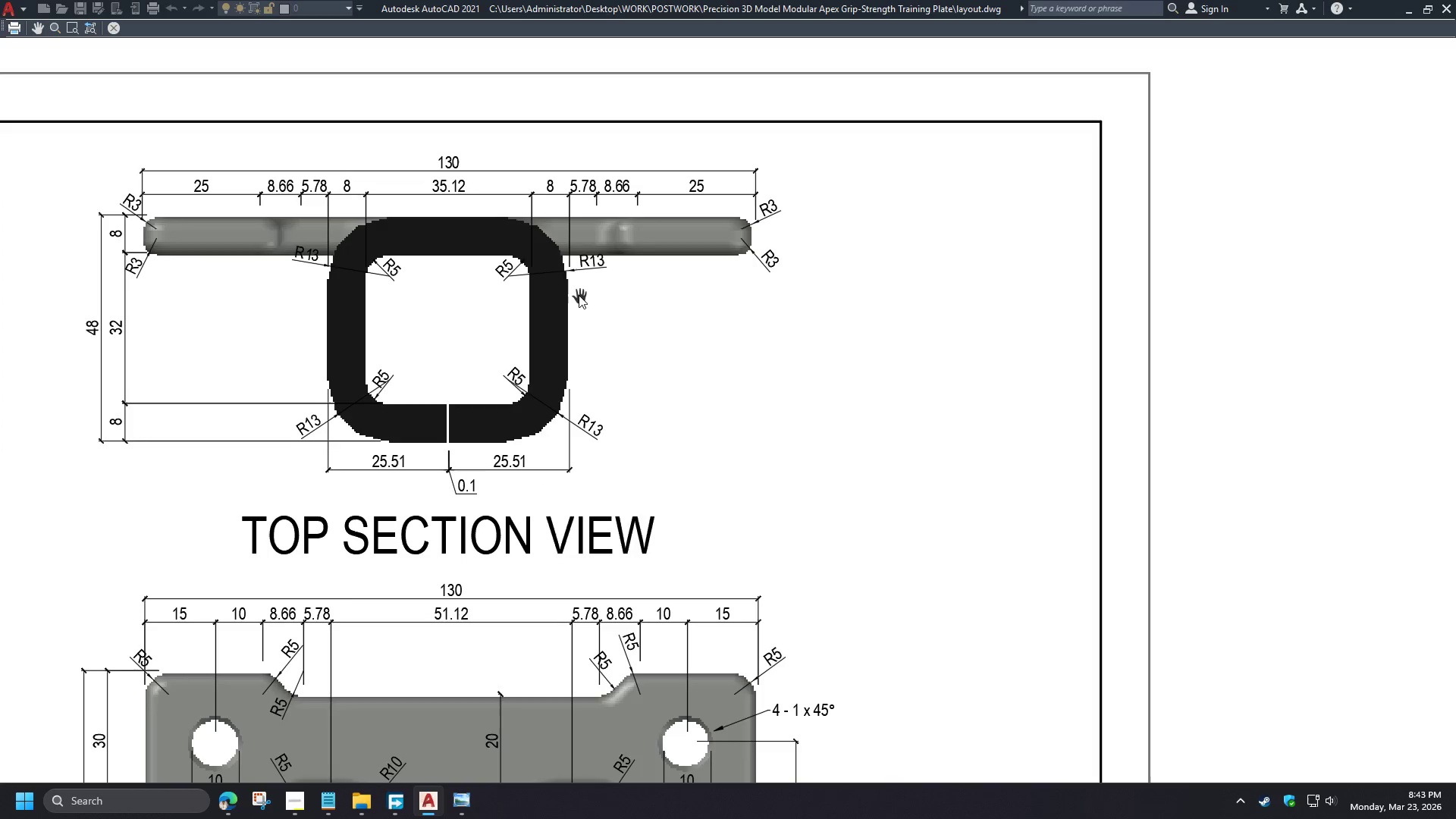 
double_click([729, 378])
 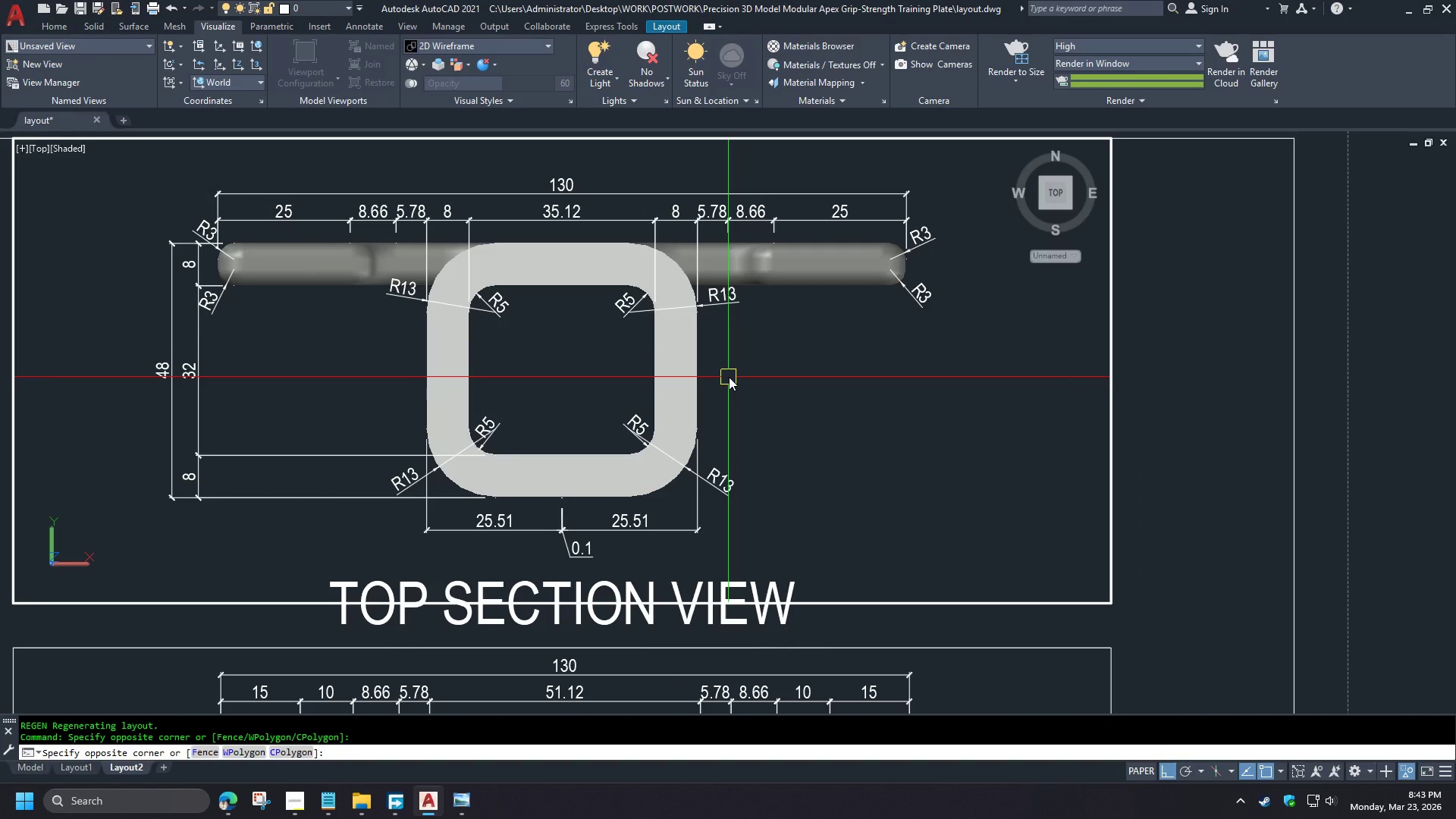 
scroll: coordinate [607, 284], scroll_direction: down, amount: 2.0
 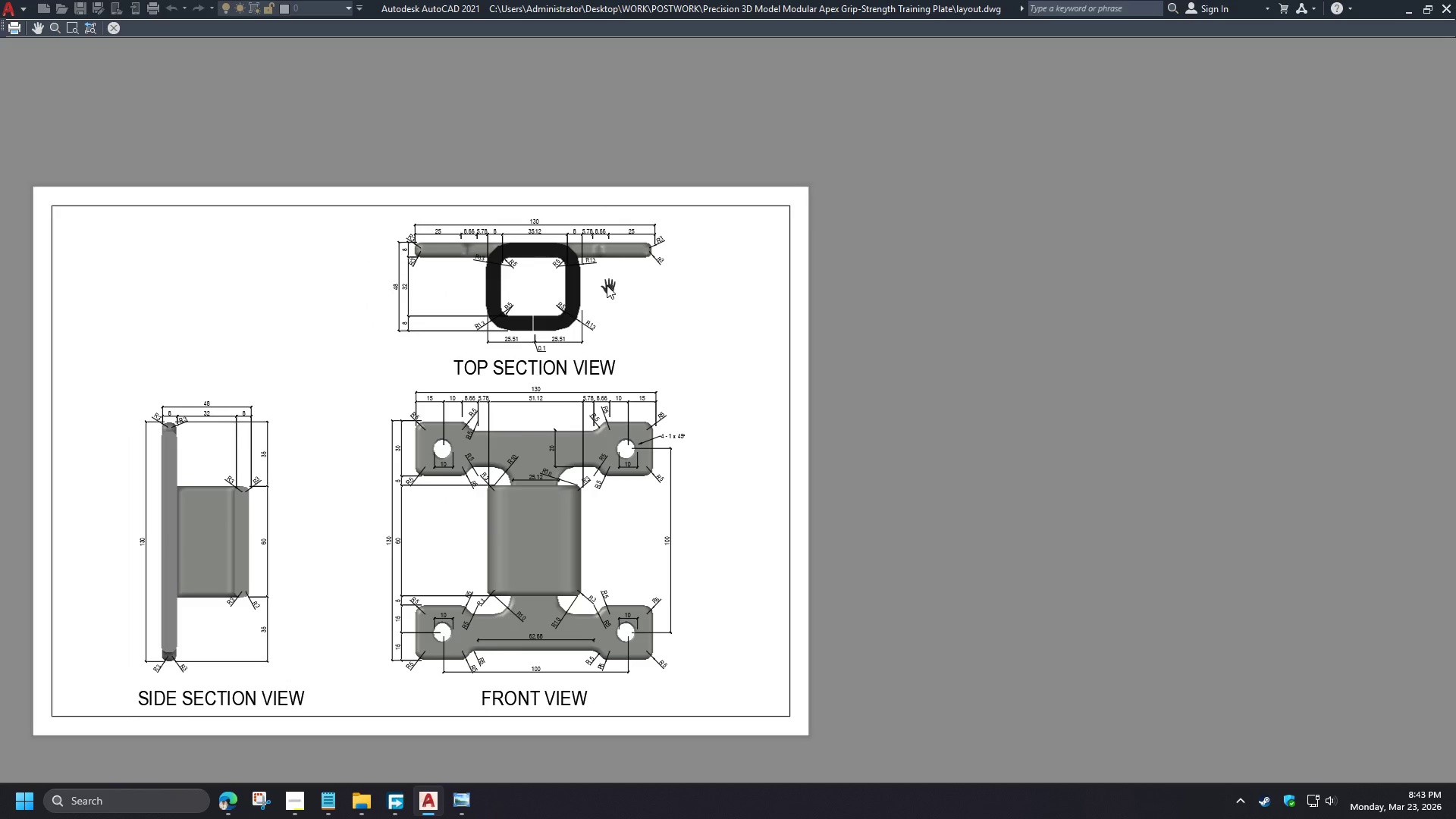 
type(vs )
 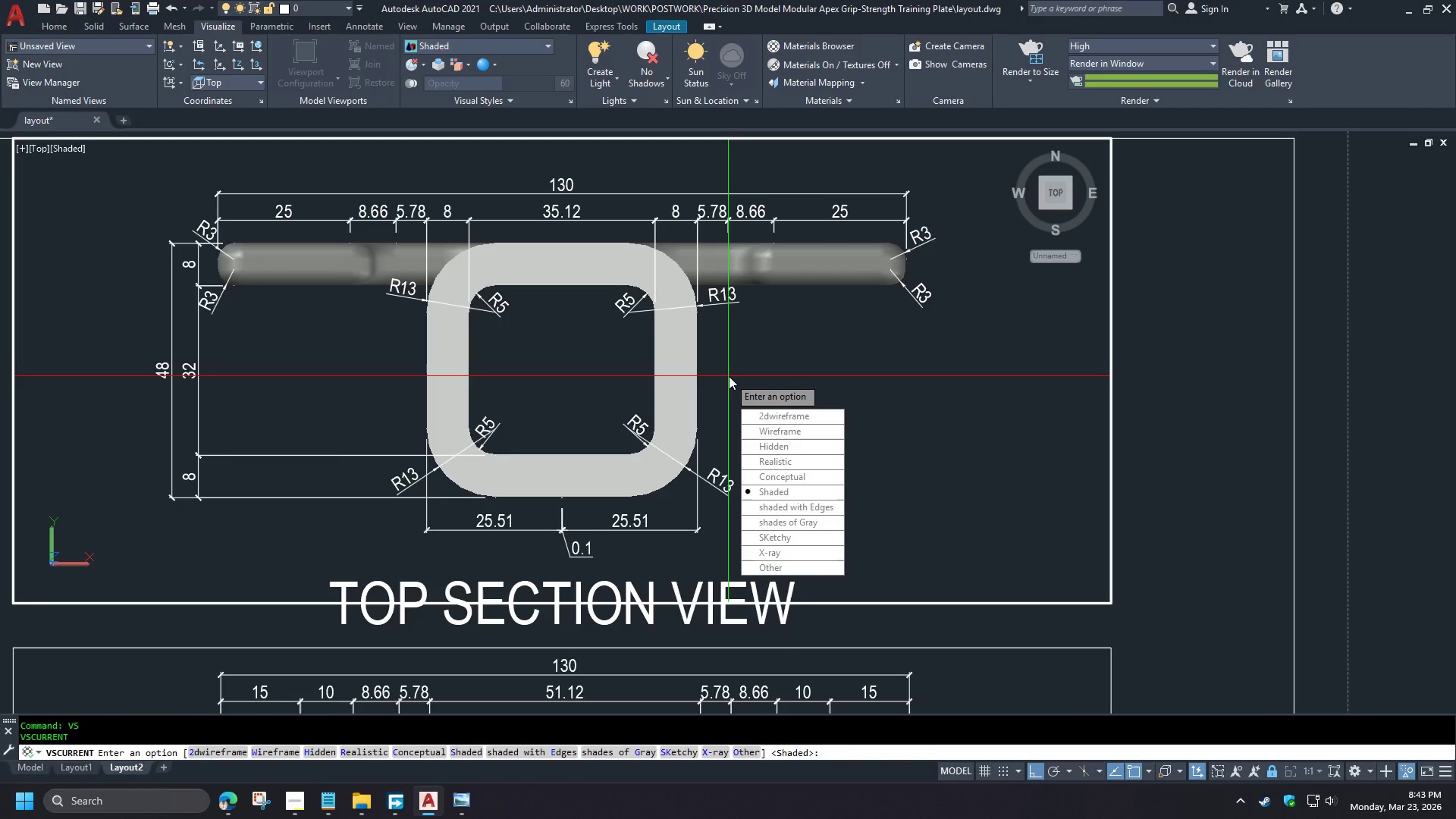 
scroll: coordinate [553, 231], scroll_direction: up, amount: 2.0
 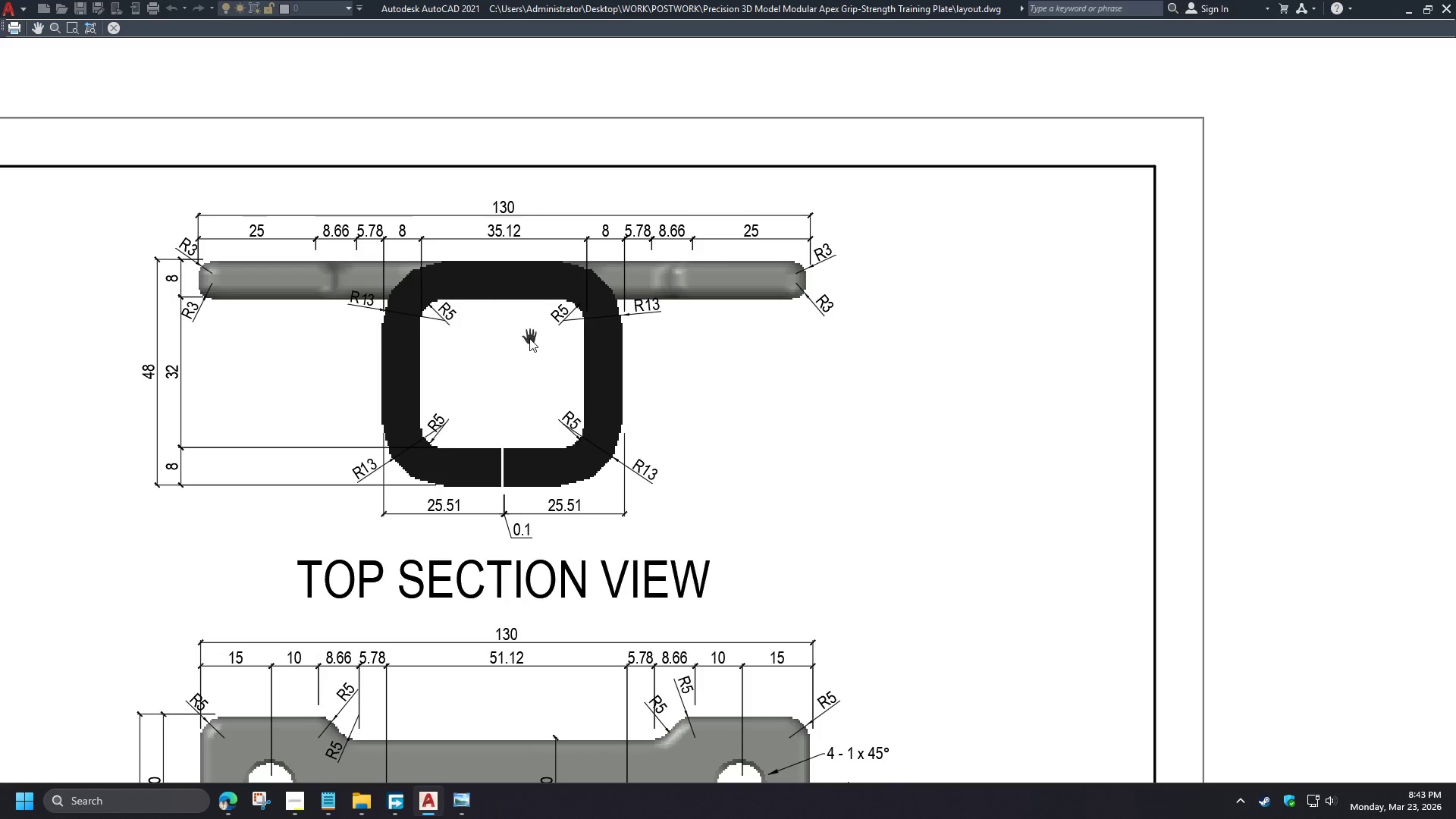 
key(2)
 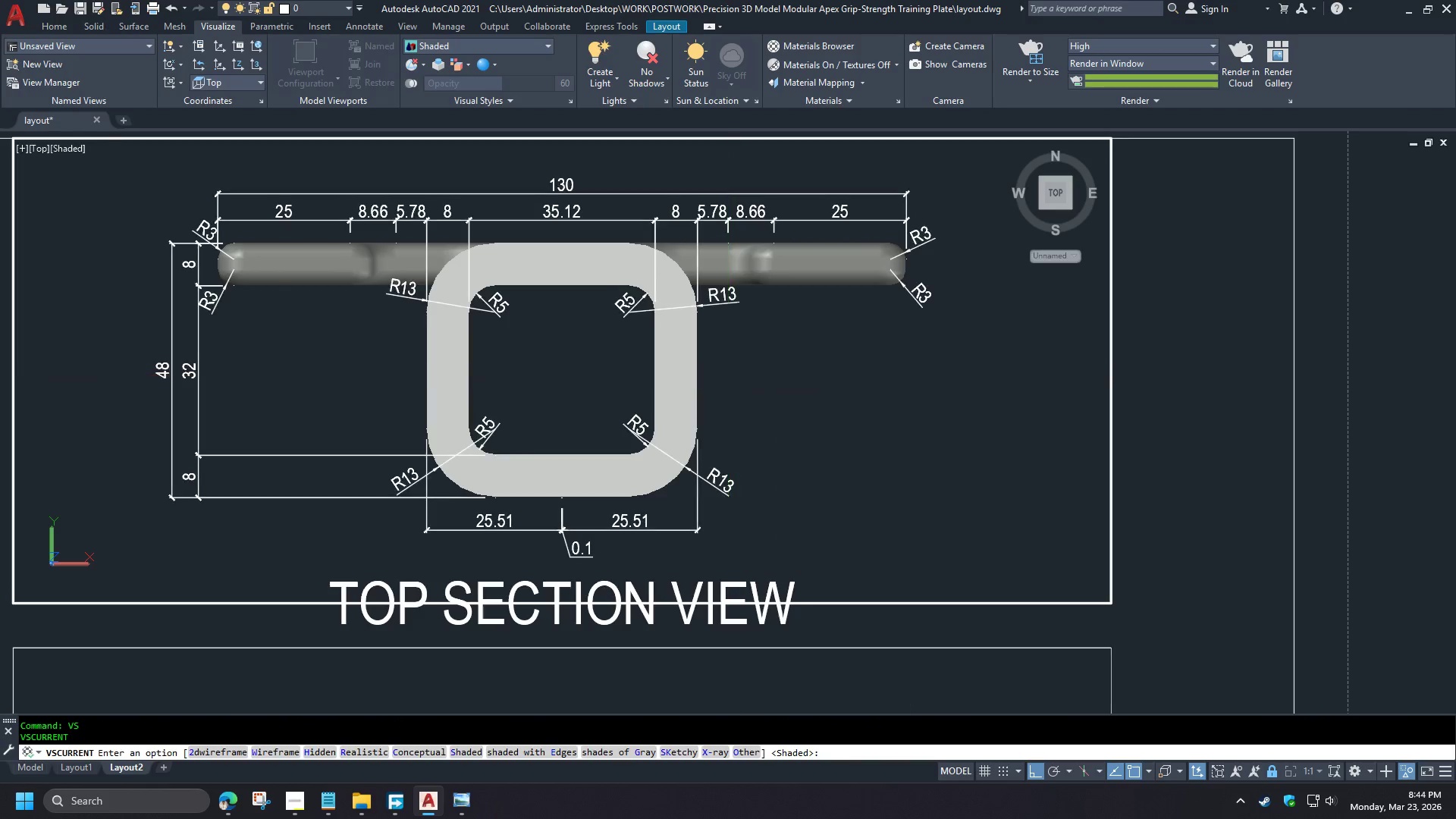 
key(Space)
 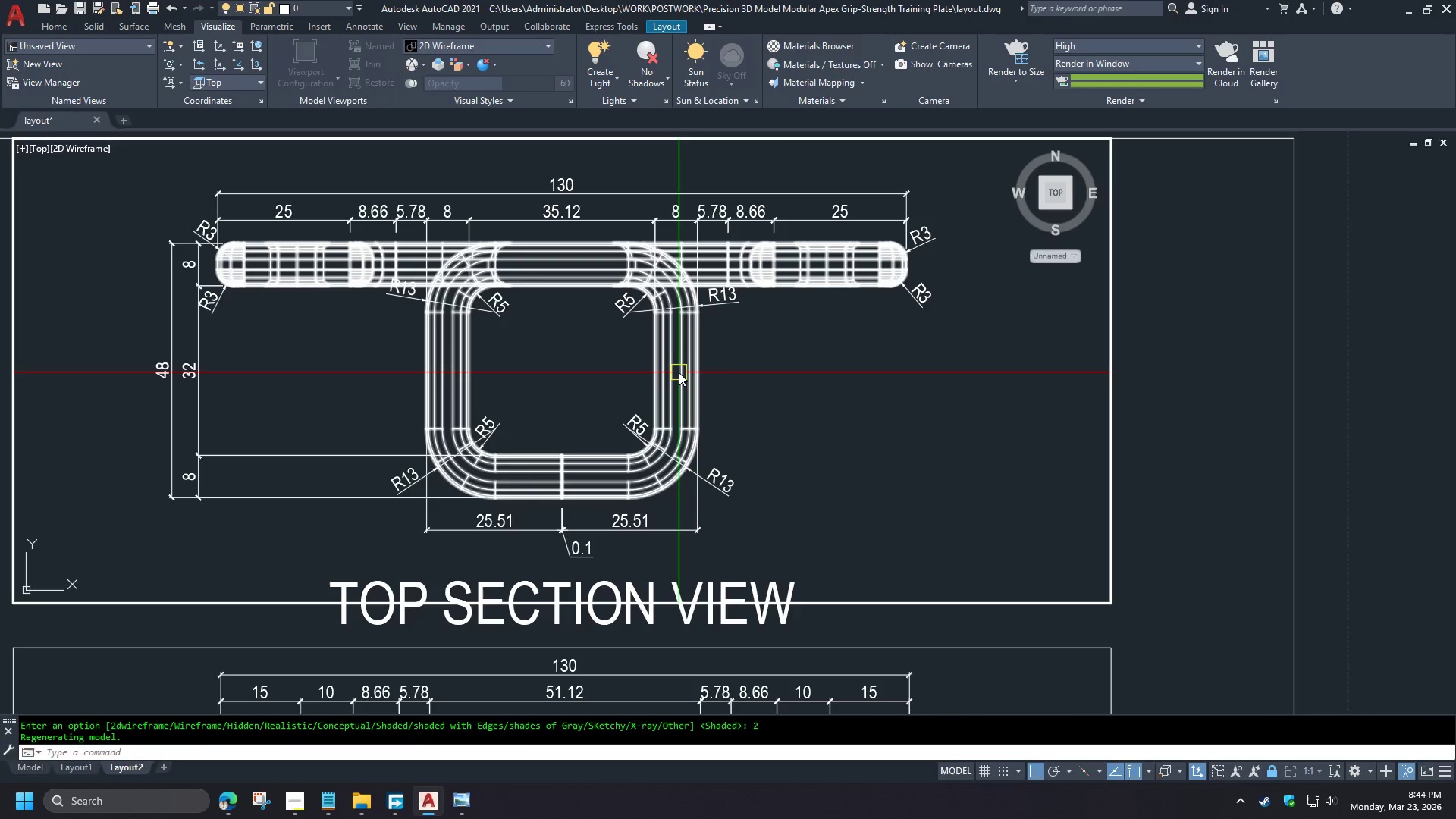 
hold_key(key=ControlLeft, duration=0.92)
left_click([677, 372])
 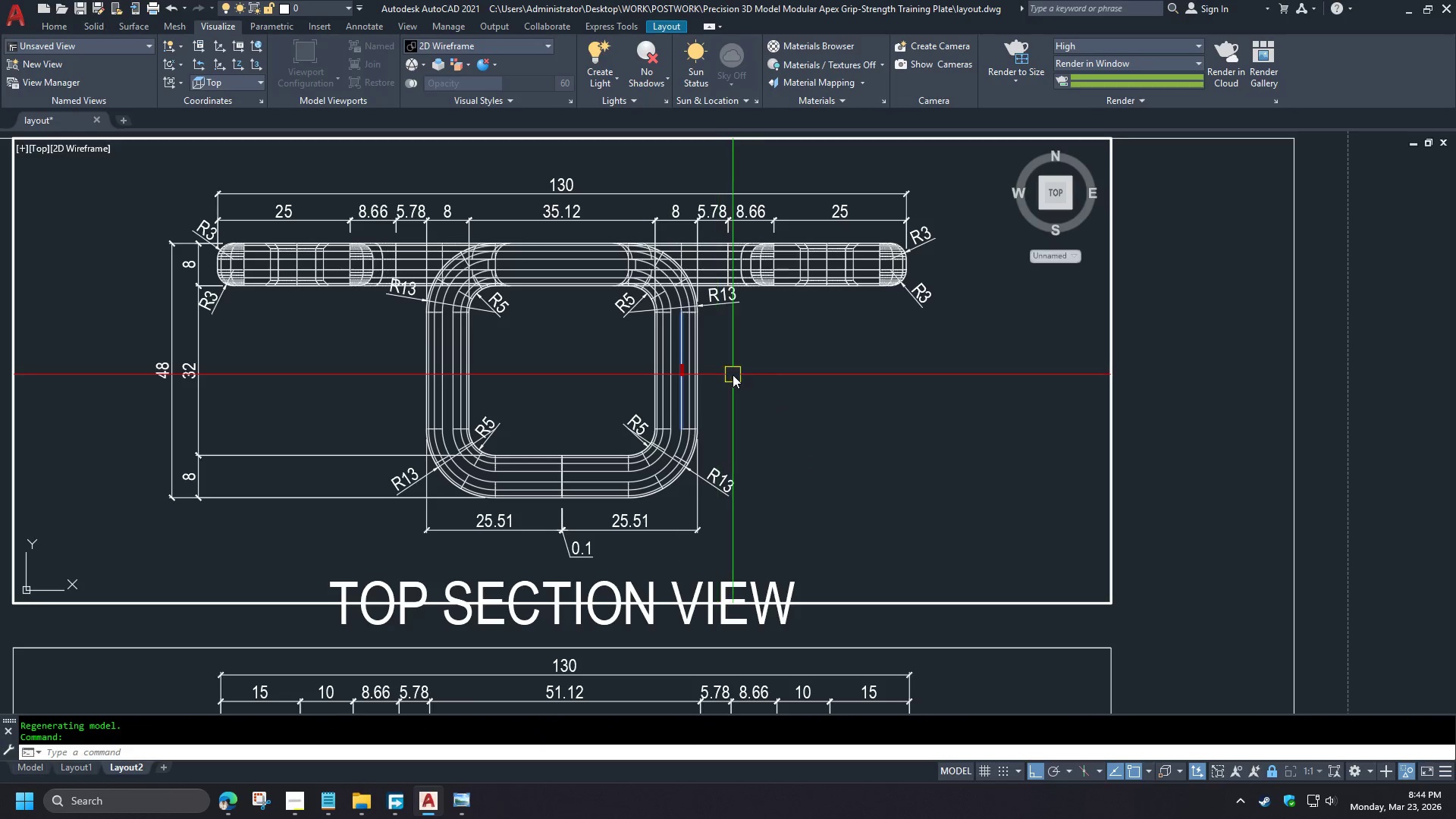 
scroll: coordinate [674, 352], scroll_direction: up, amount: 2.0
 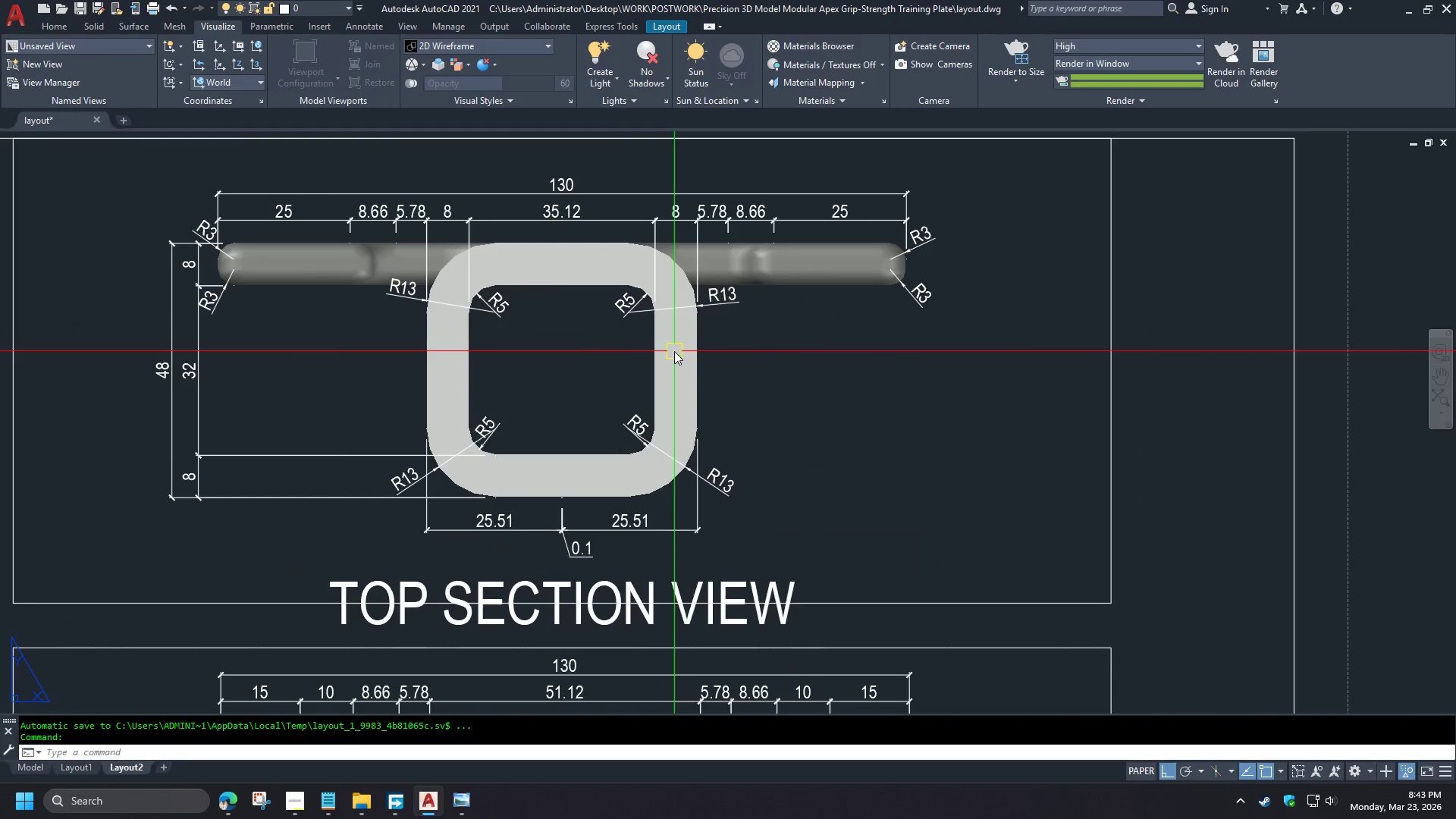 
key(Escape)
 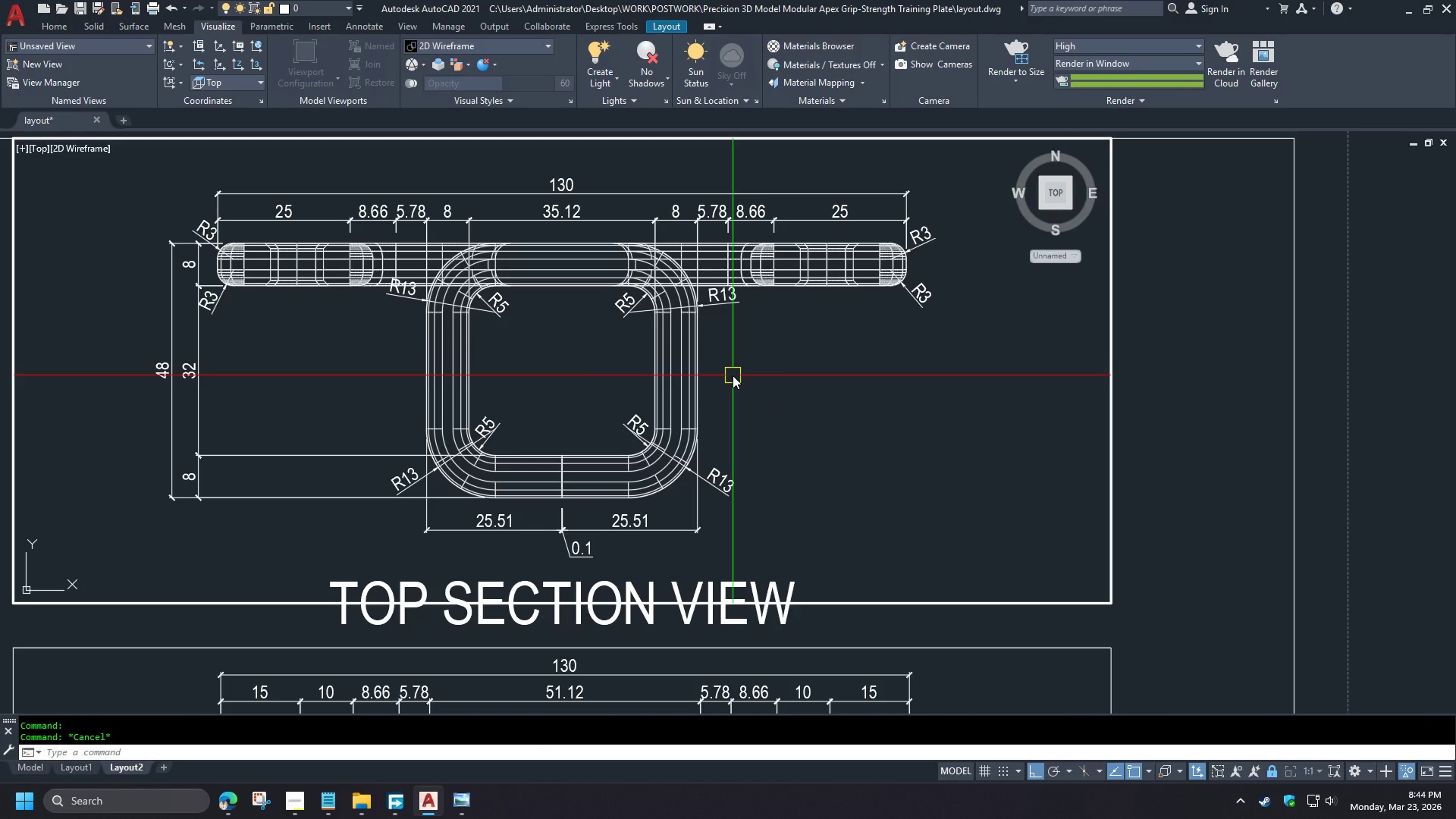 
type(vs h )
 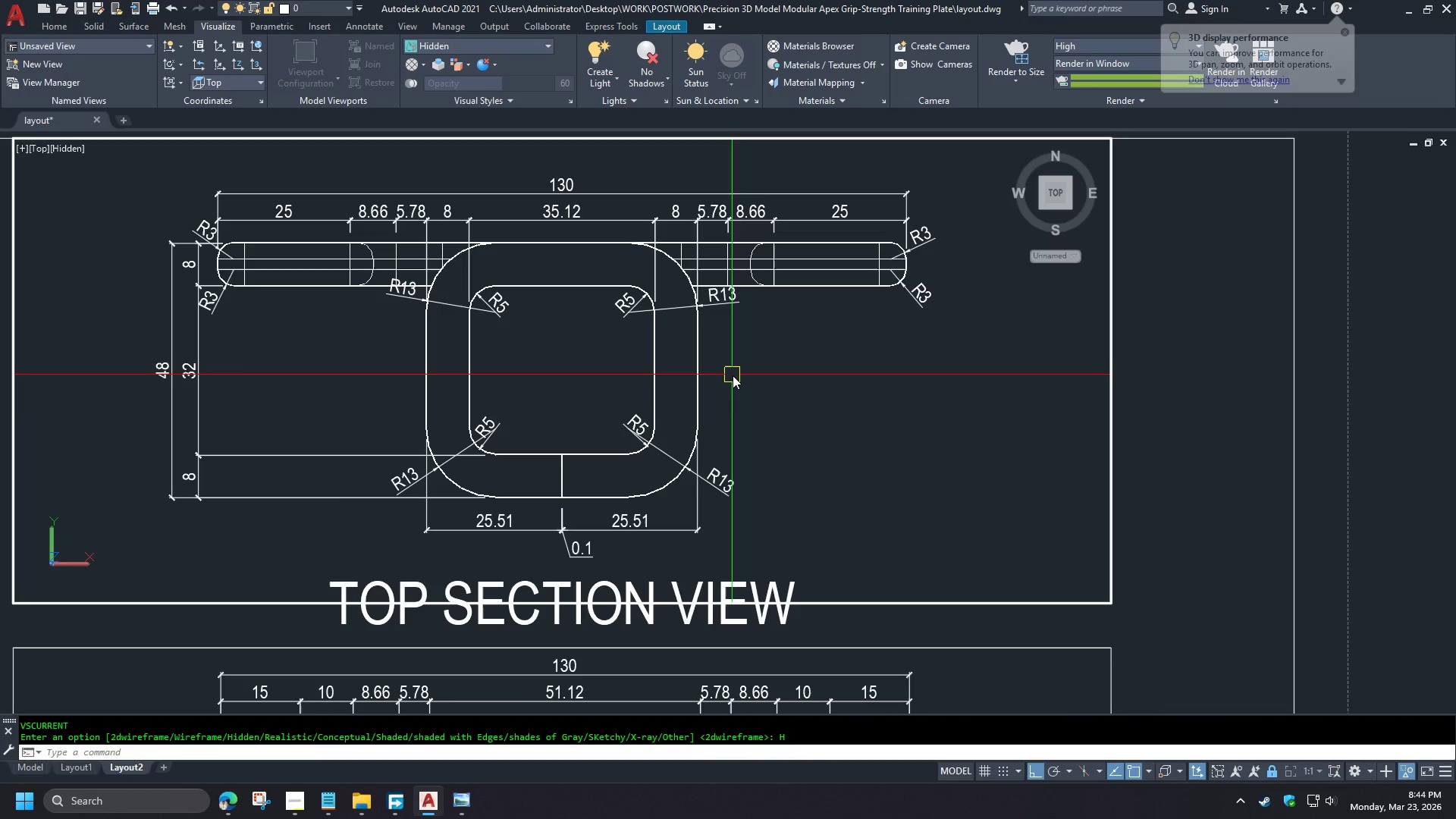 
hold_key(key=ControlLeft, duration=0.77)
 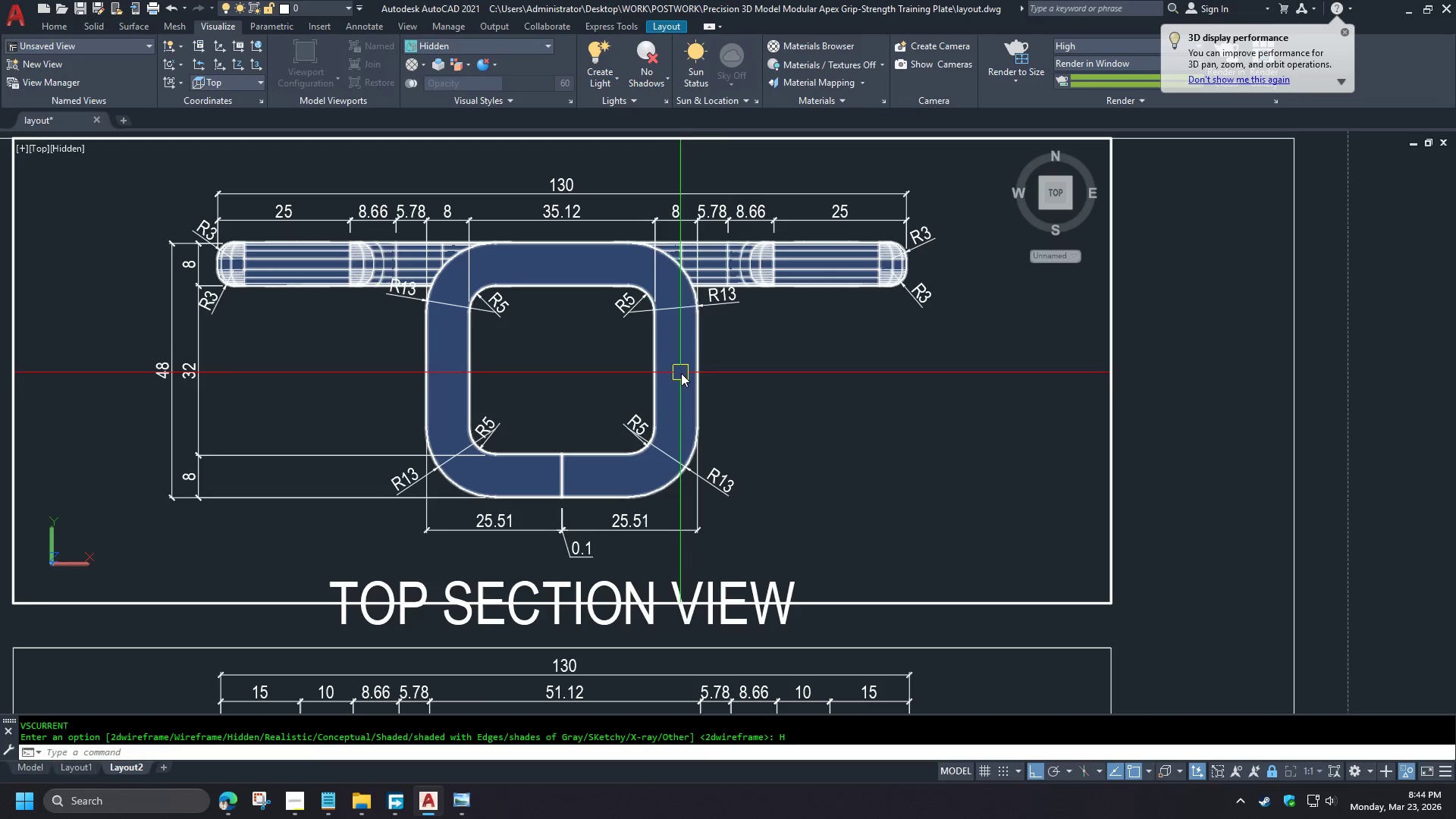 
hold_key(key=ControlLeft, duration=1.51)
left_click([678, 375])
 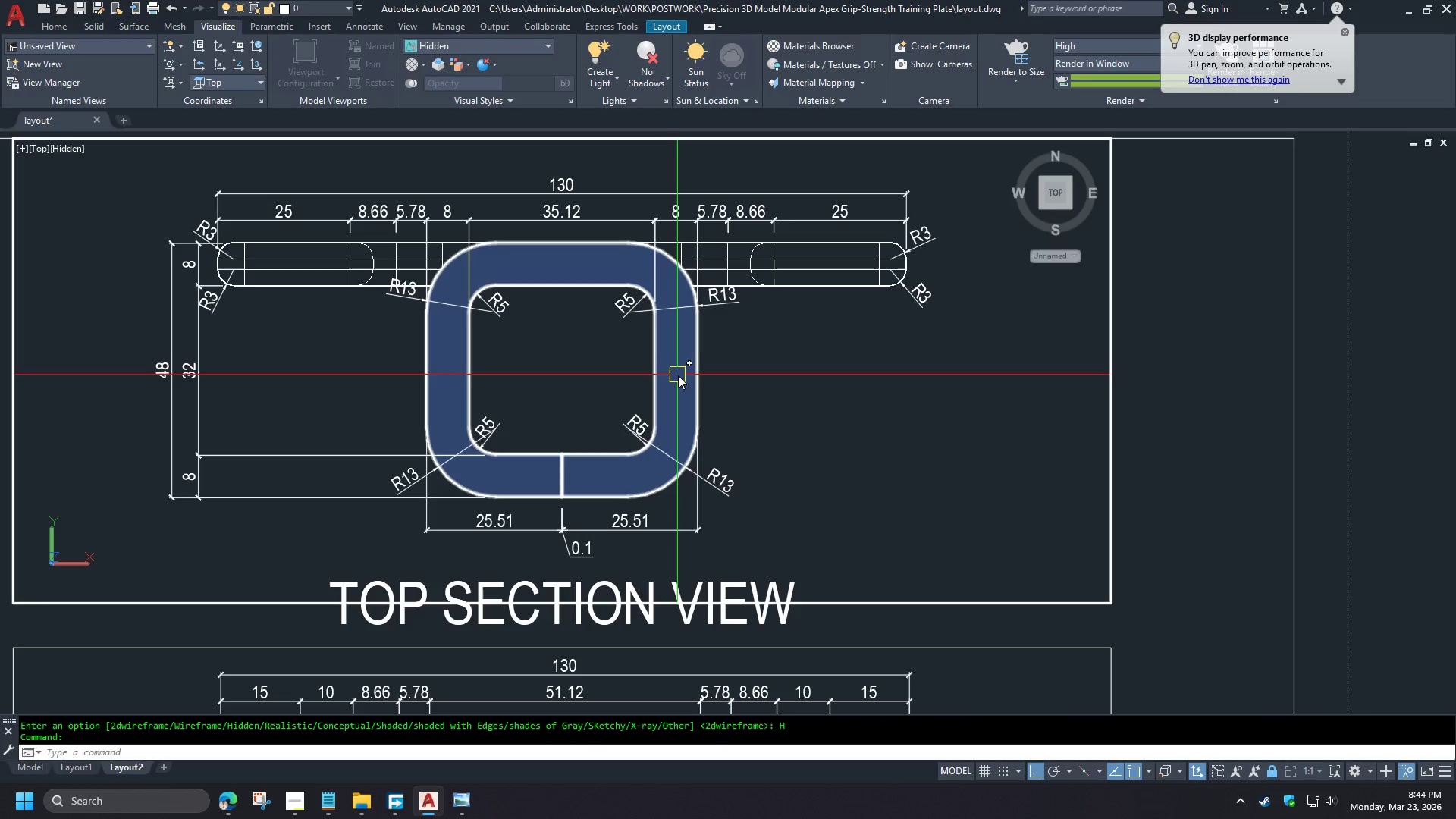 
hold_key(key=ControlLeft, duration=0.36)
 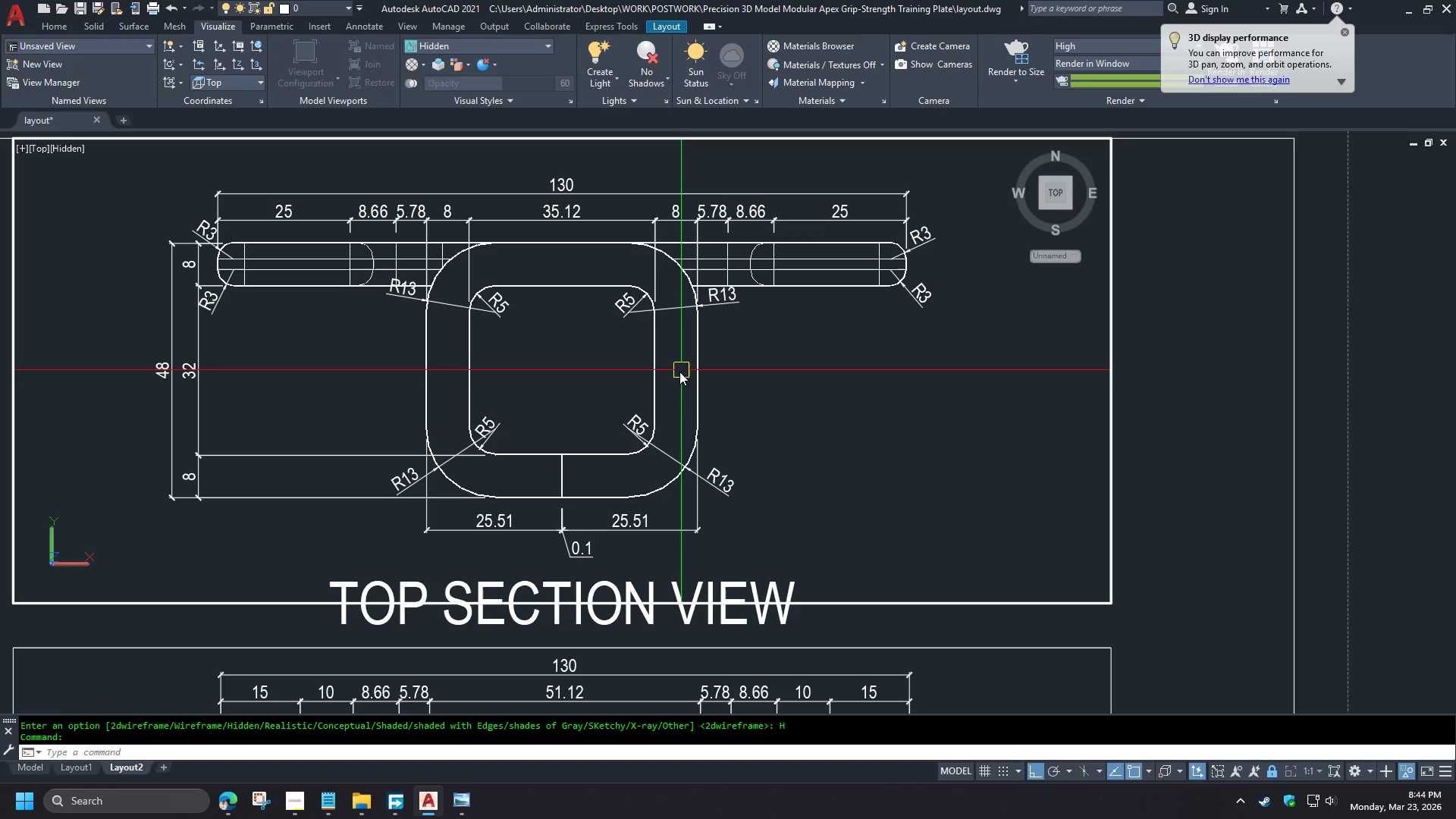 
hold_key(key=ControlLeft, duration=1.5)
left_click([670, 372])
 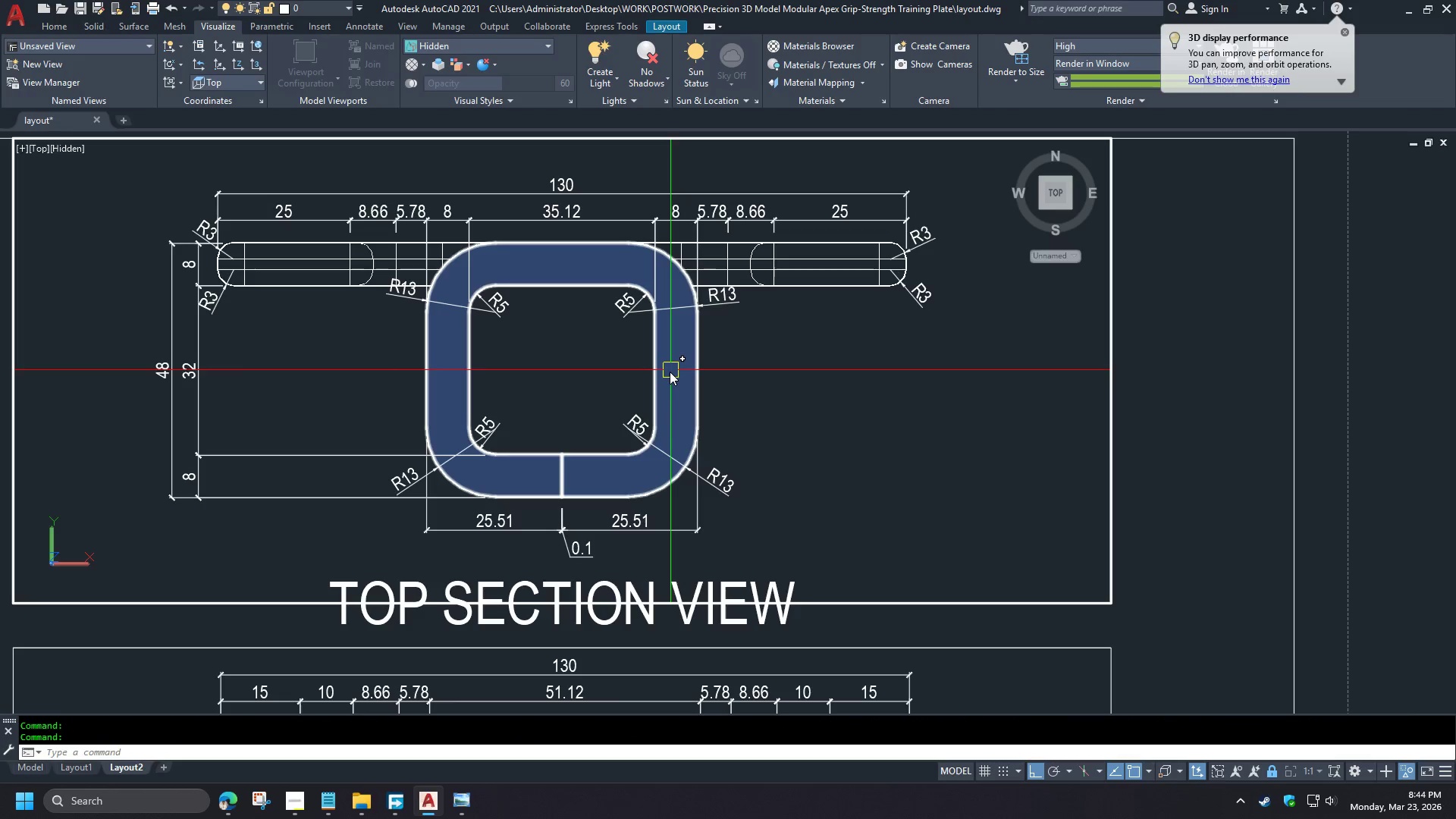 
hold_key(key=ControlLeft, duration=1.12)